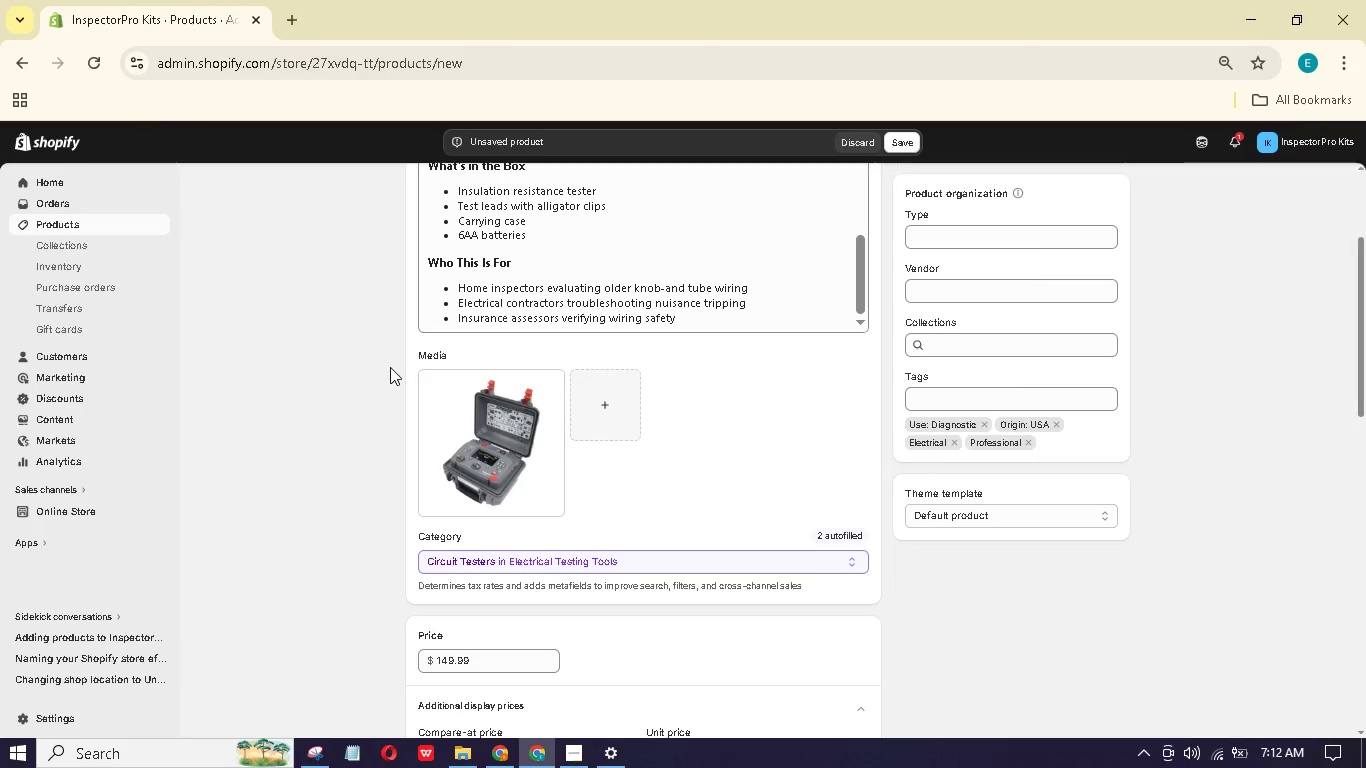 
scroll: coordinate [436, 379], scroll_direction: down, amount: 19.0
 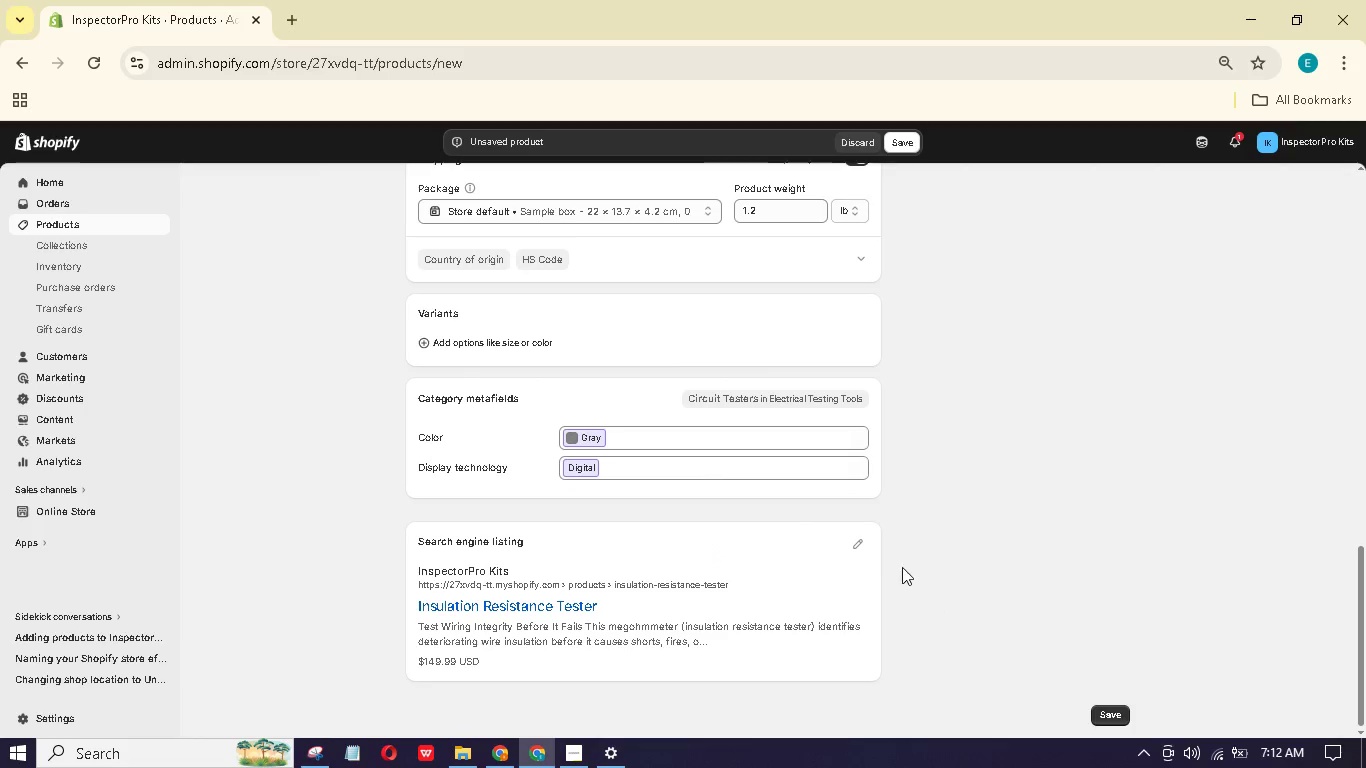 
left_click([864, 542])
 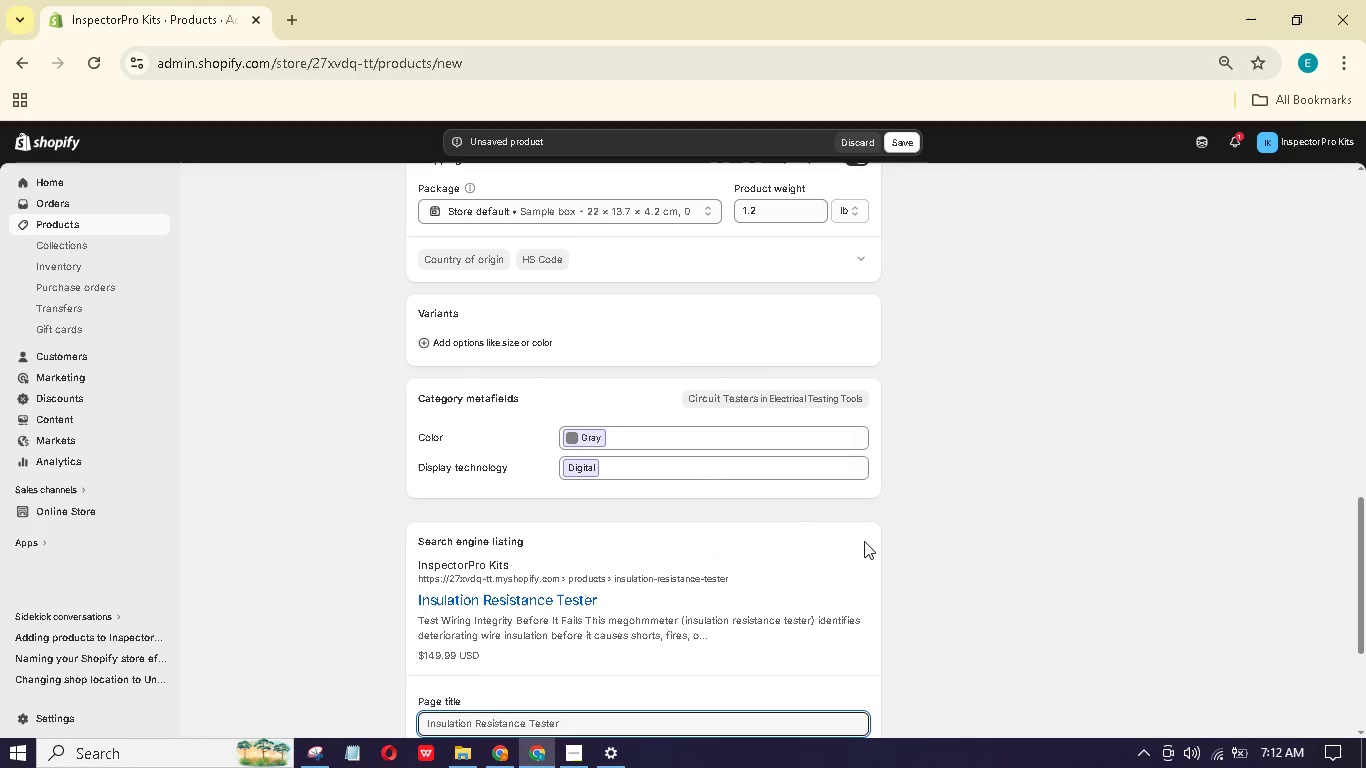 
wait(5.39)
 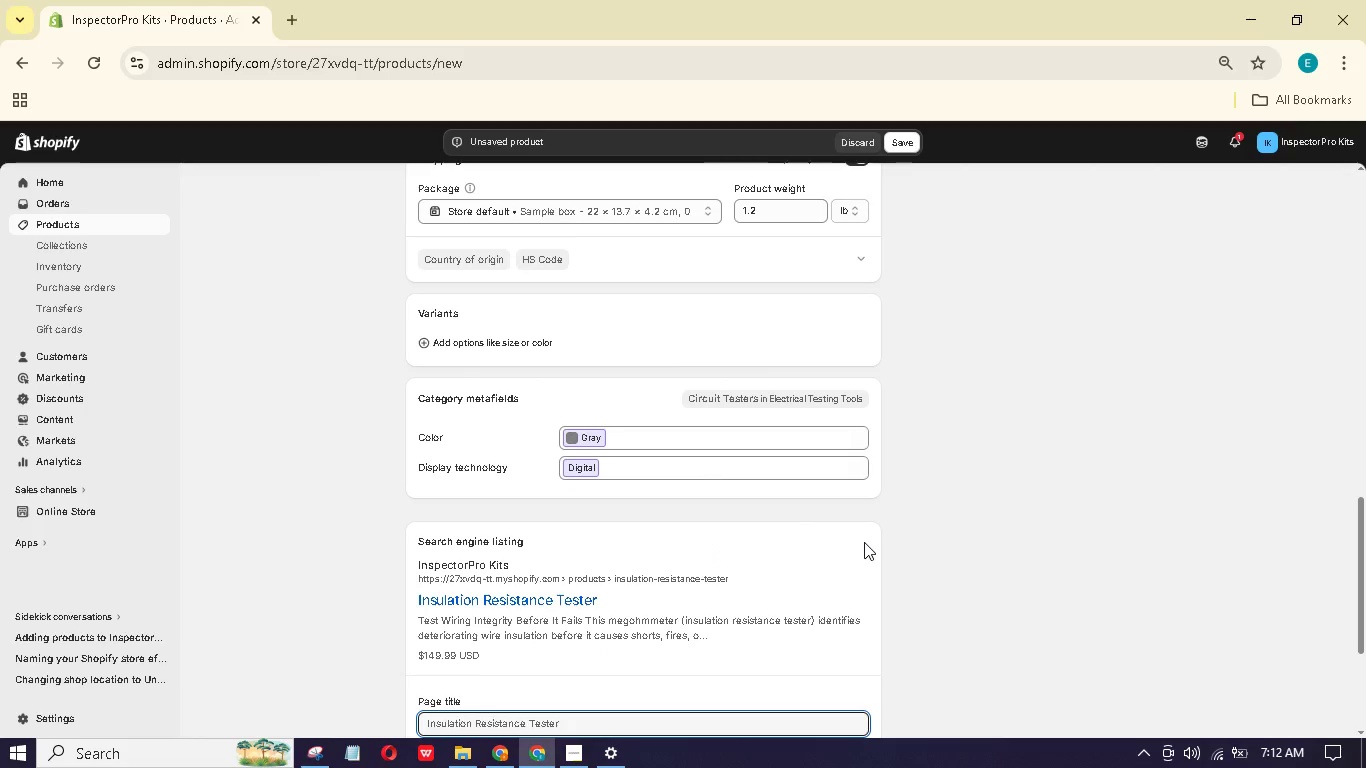 
scroll: coordinate [833, 588], scroll_direction: down, amount: 4.0
 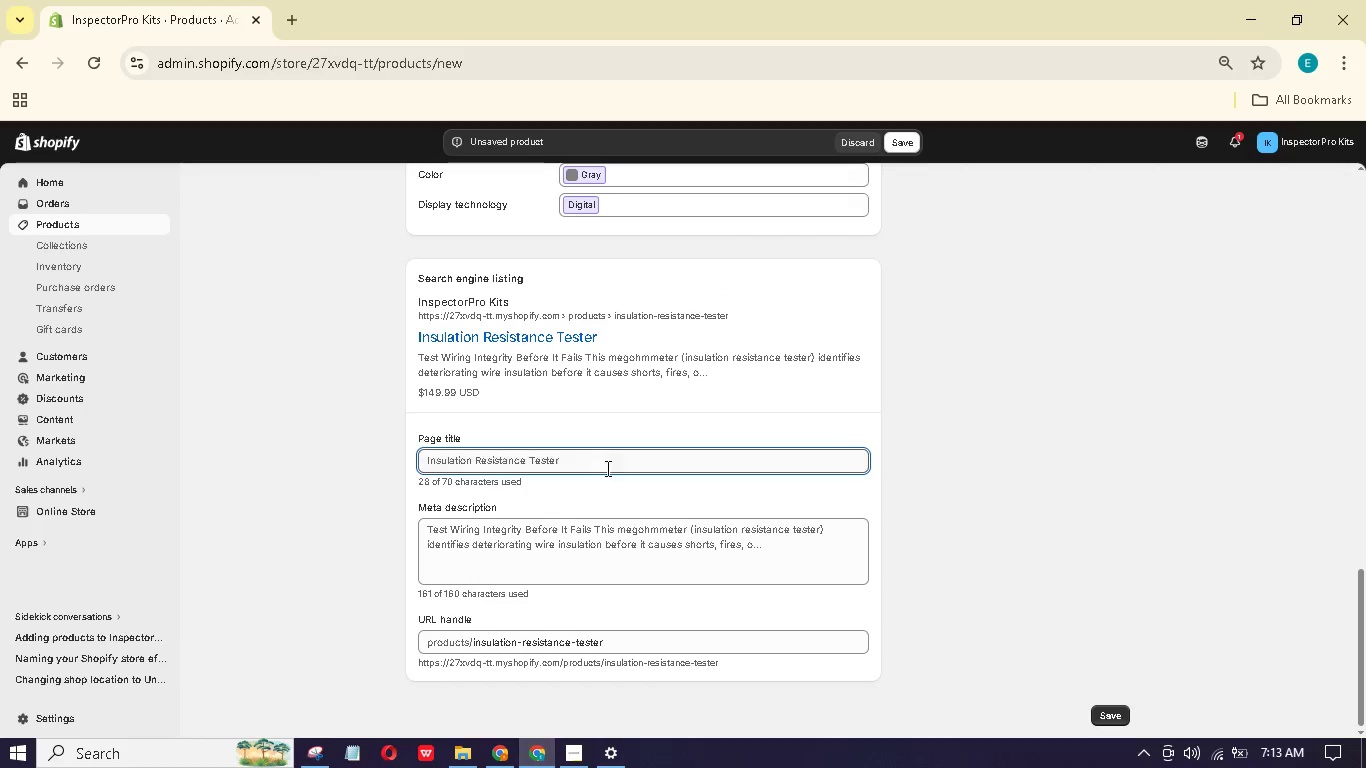 
left_click([608, 462])
 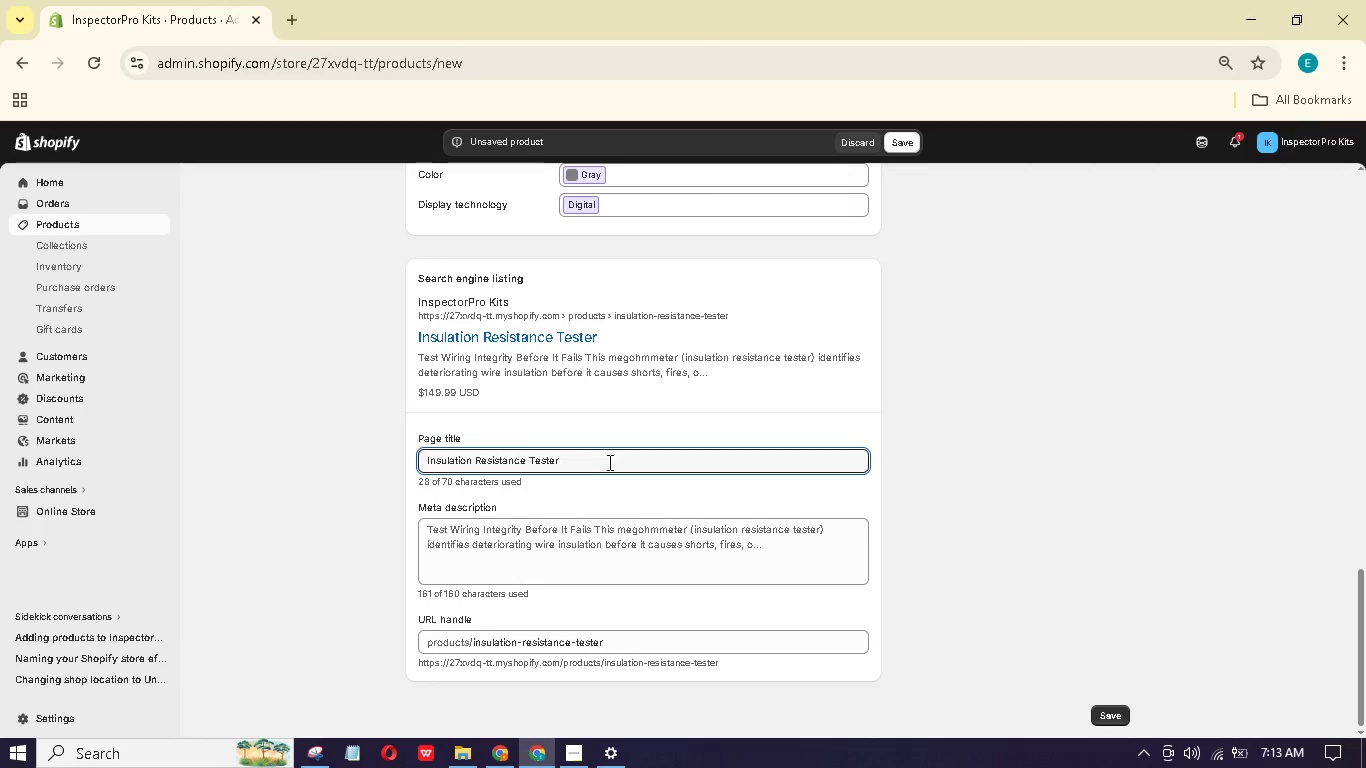 
key(Space)
 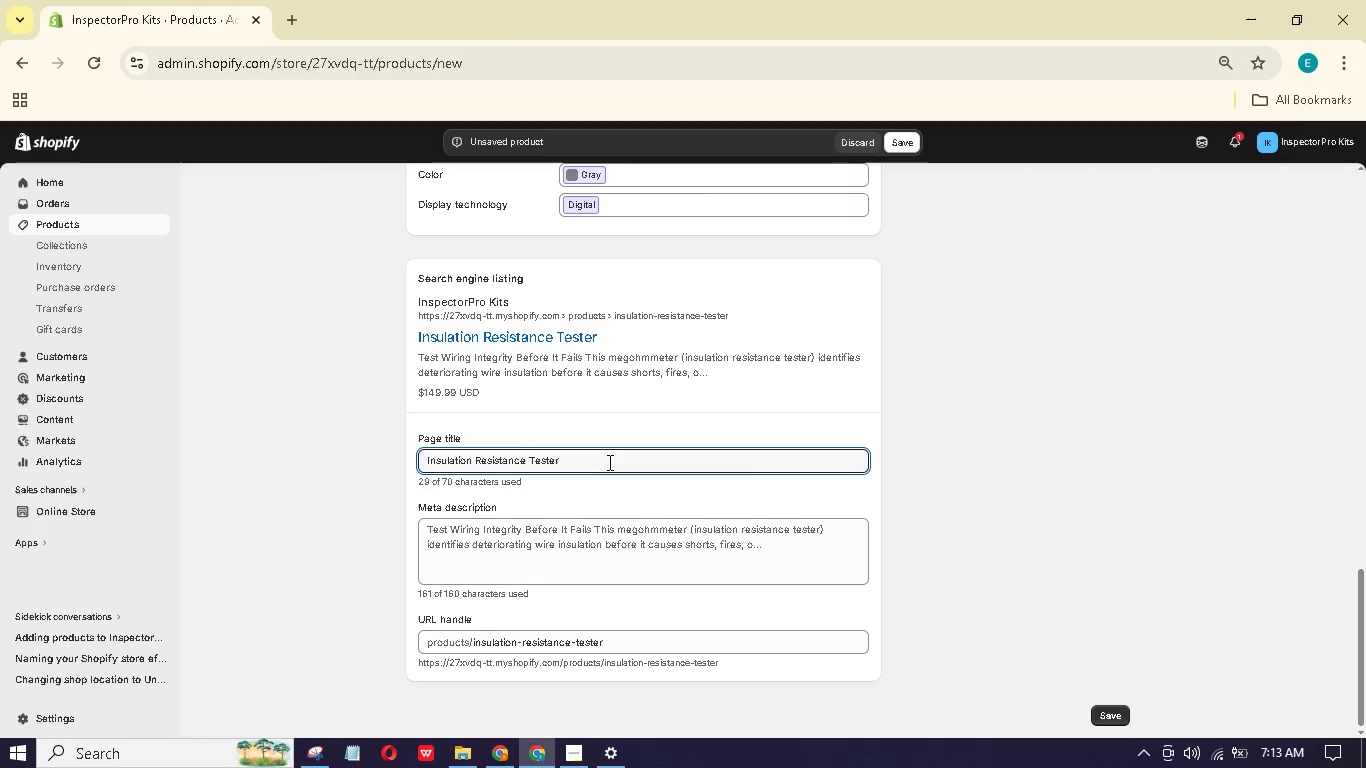 
key(Shift+Backslash)
 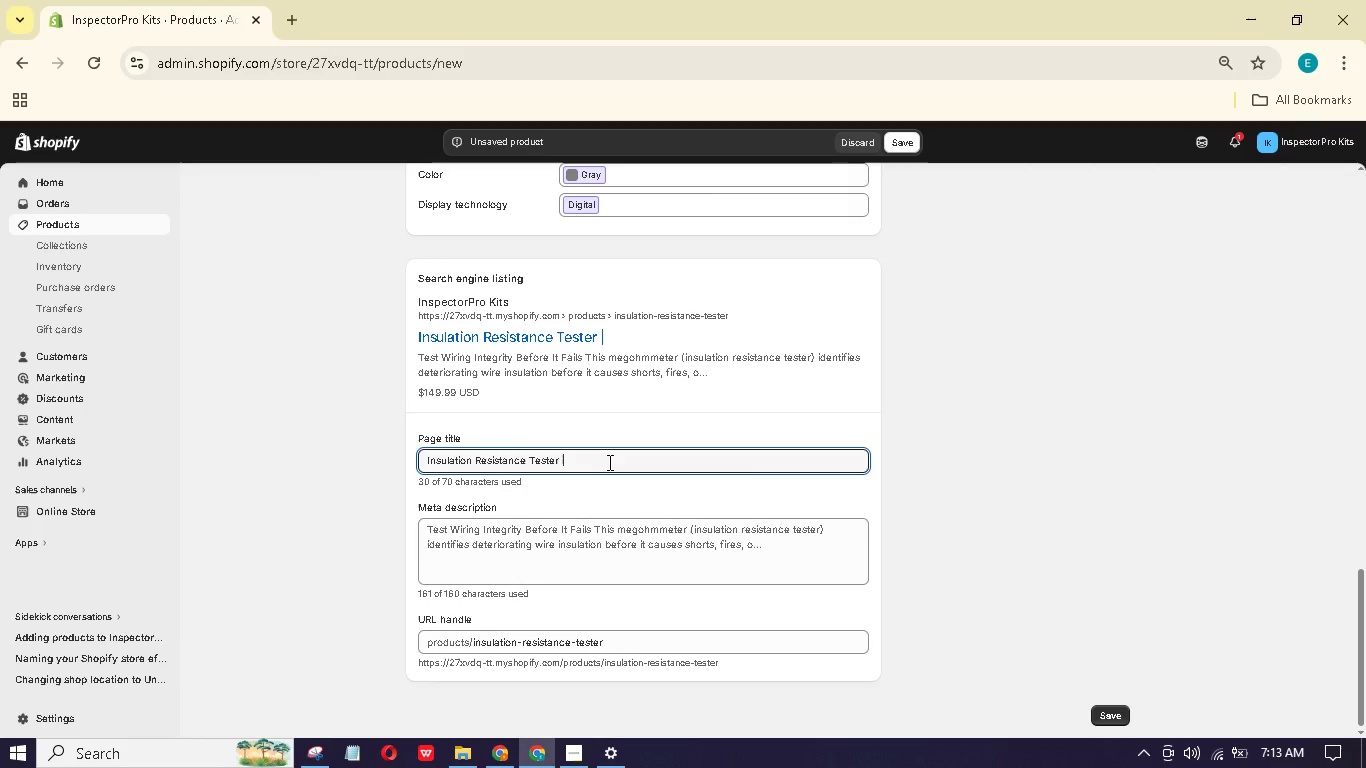 
wait(6.69)
 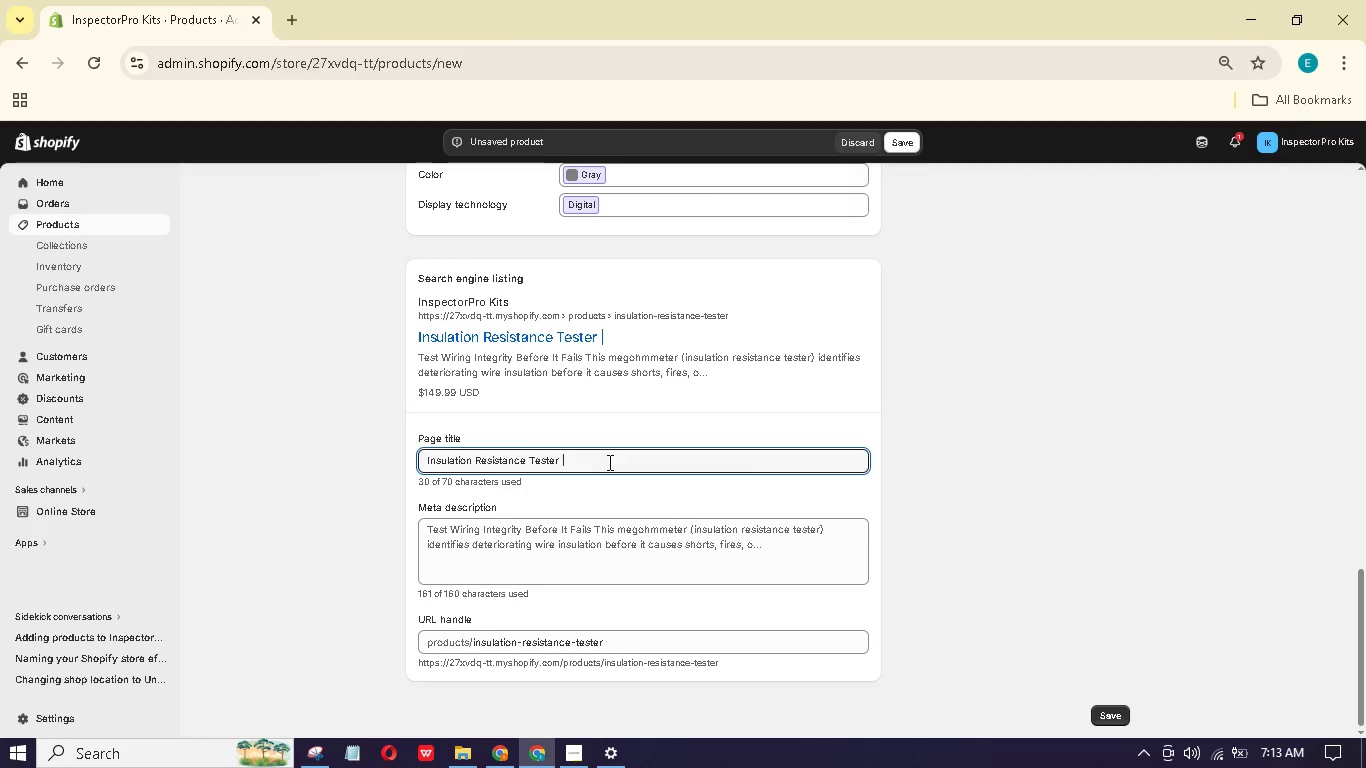 
type( Megohmmeter | InspectorPro)
 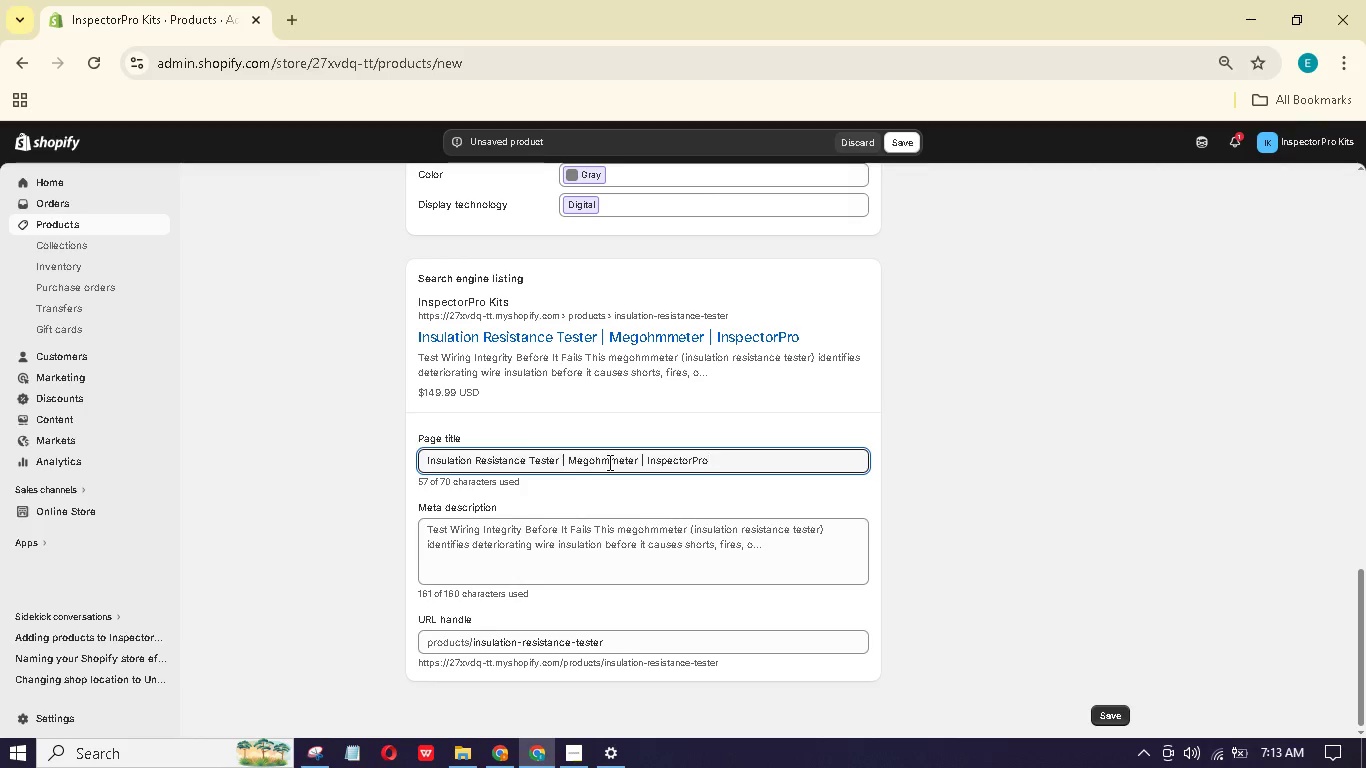 
wait(9.16)
 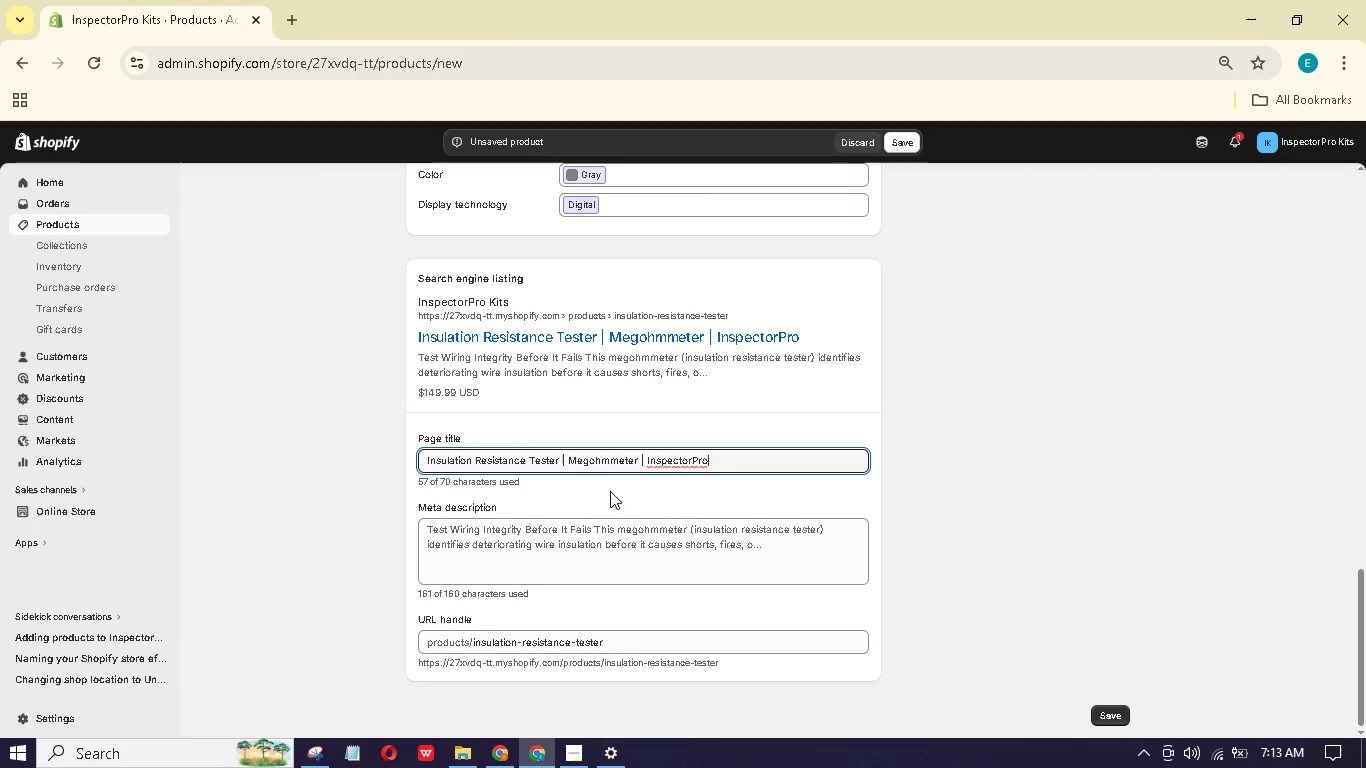 
left_click([556, 561])
 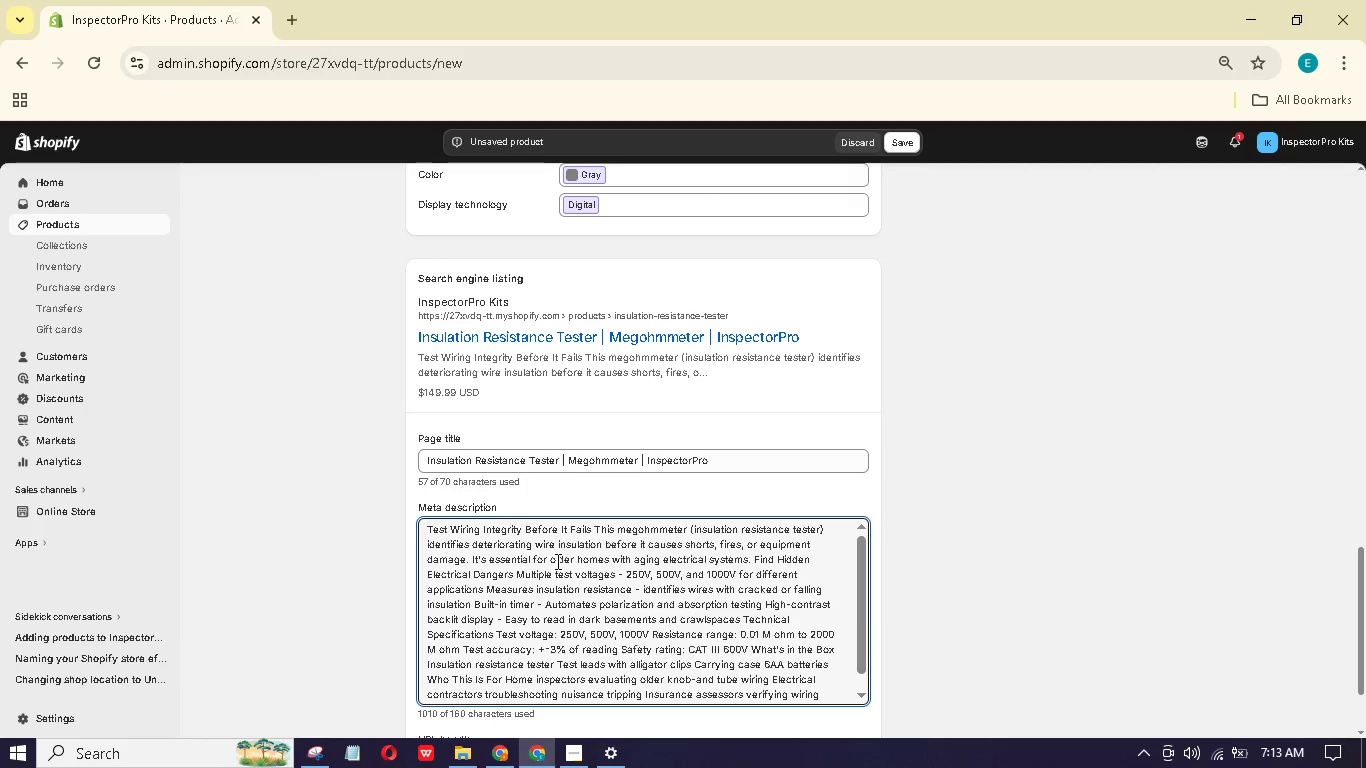 
key(Control+A)
 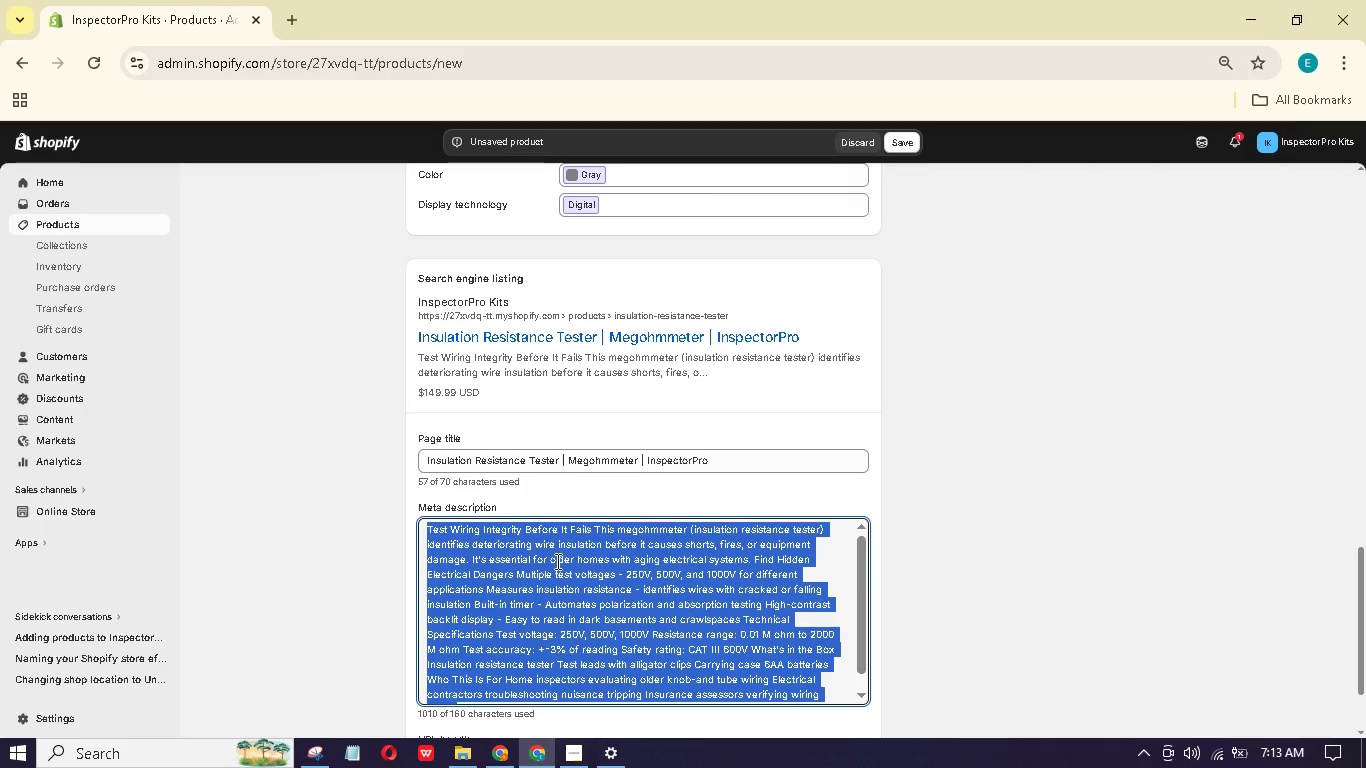 
type(Megohmmeter insultion esistnce testr fro electrical system. Identiies falling )
 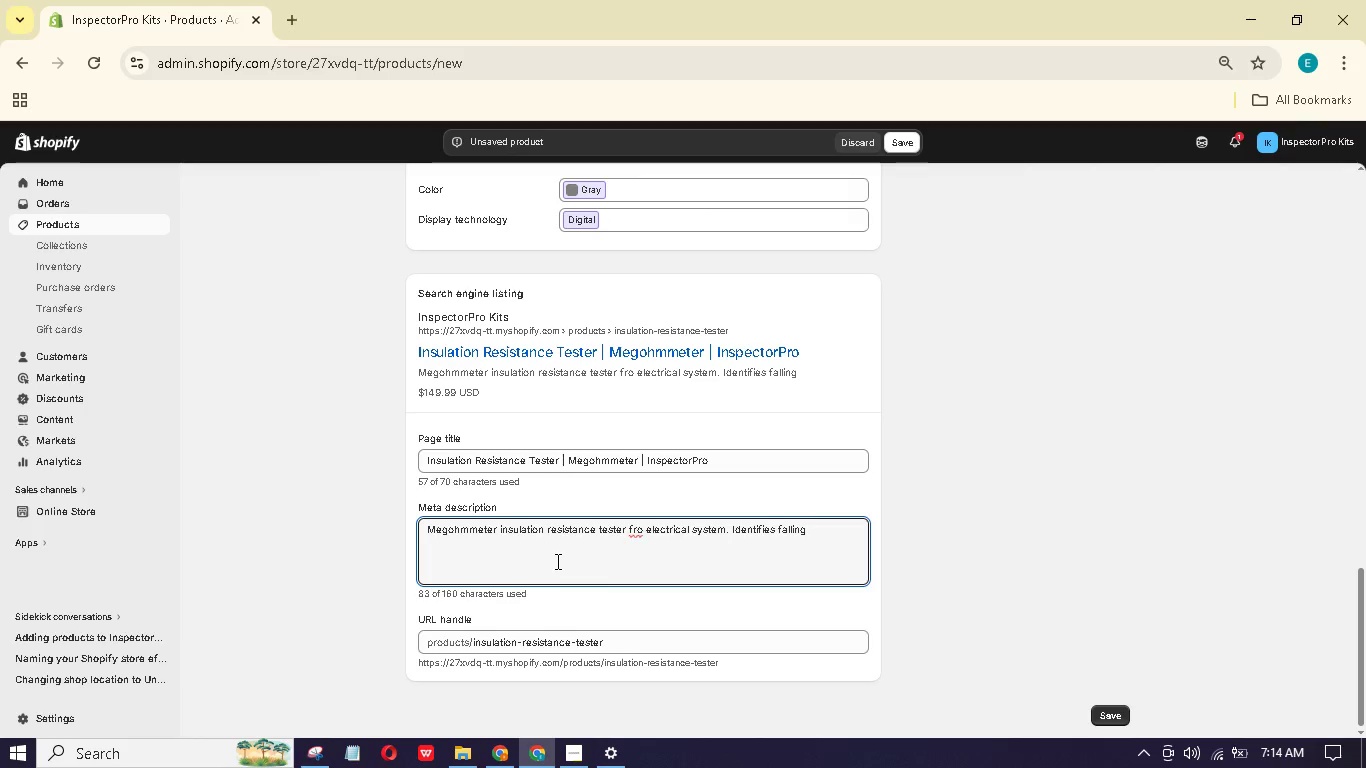 
wait(5.92)
 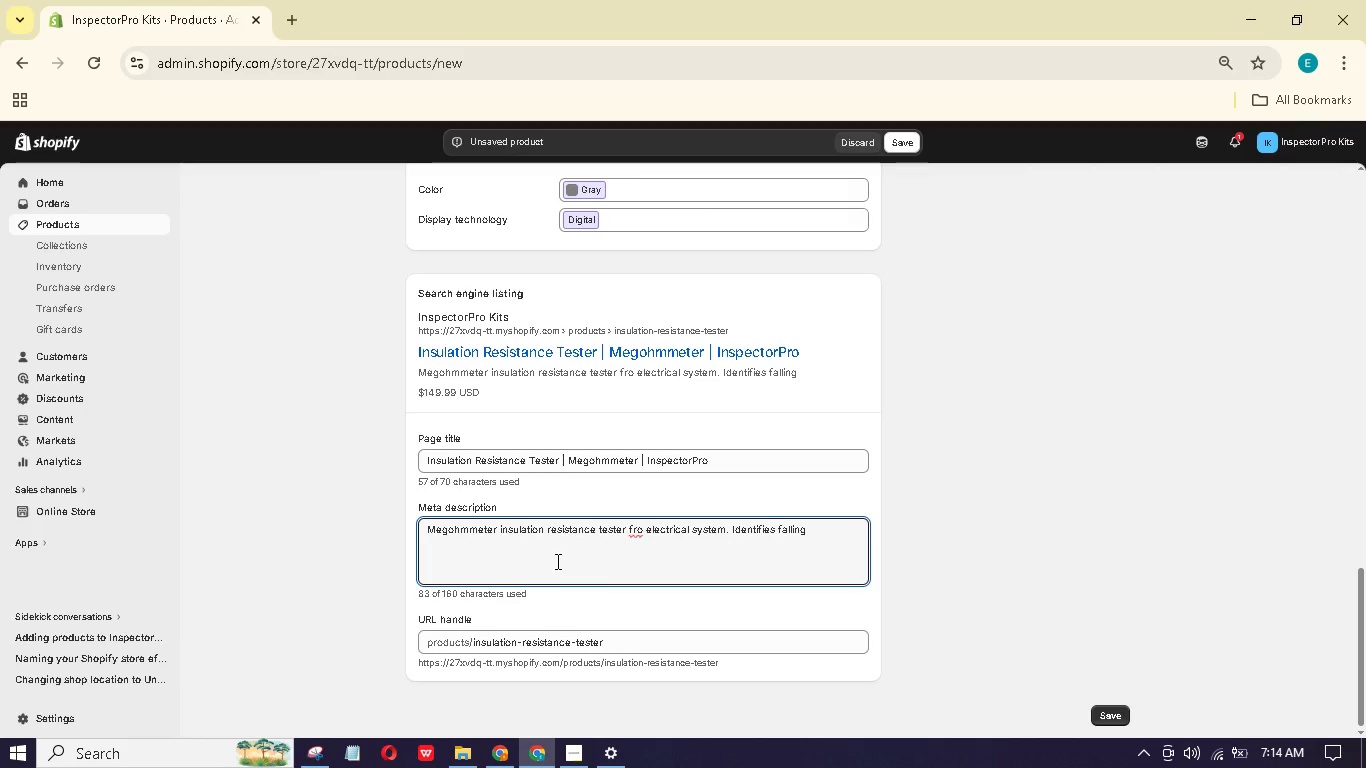 
key(Backspace)
key(Backspace)
key(Backspace)
key(Backspace)
key(Backspace)
key(Backspace)
type(iling ie insulation before failure)
 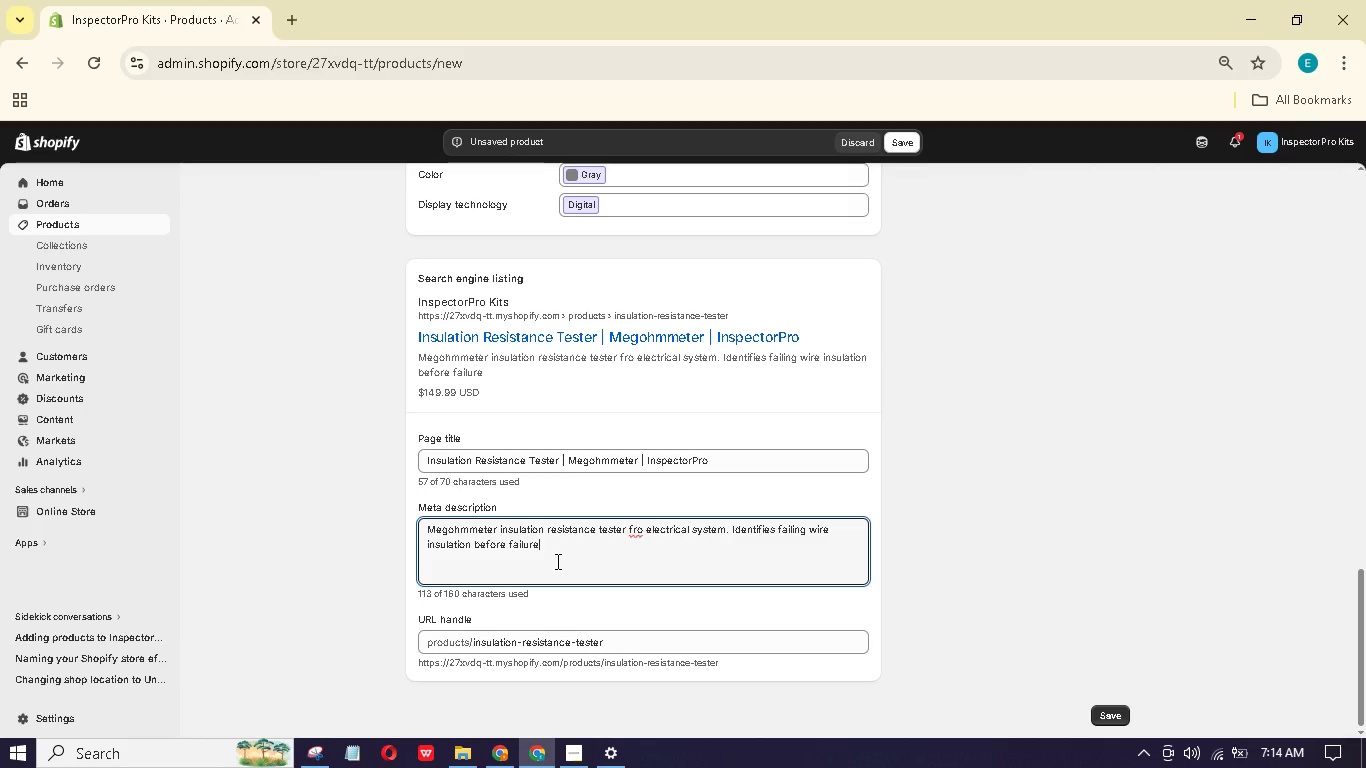 
hold_key(key=W, duration=0.33)
 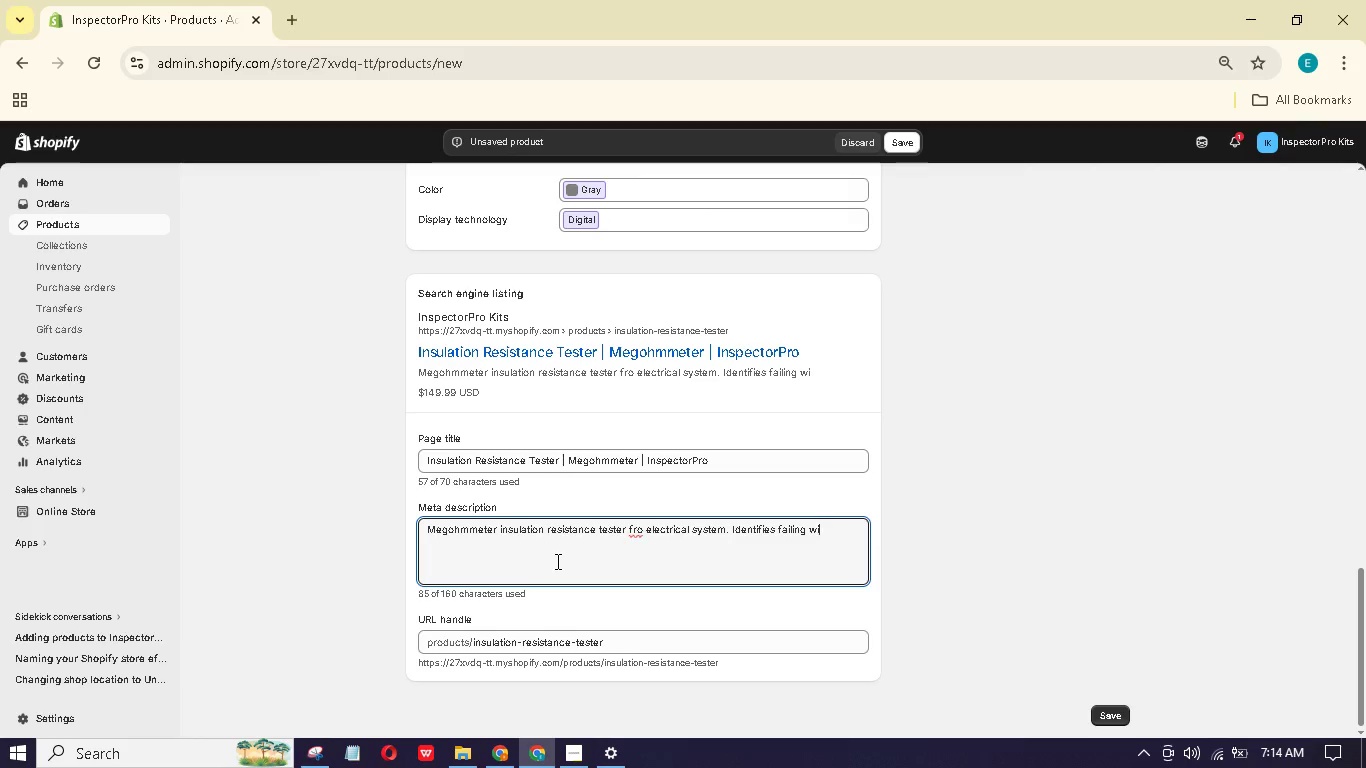 
wait(9.14)
 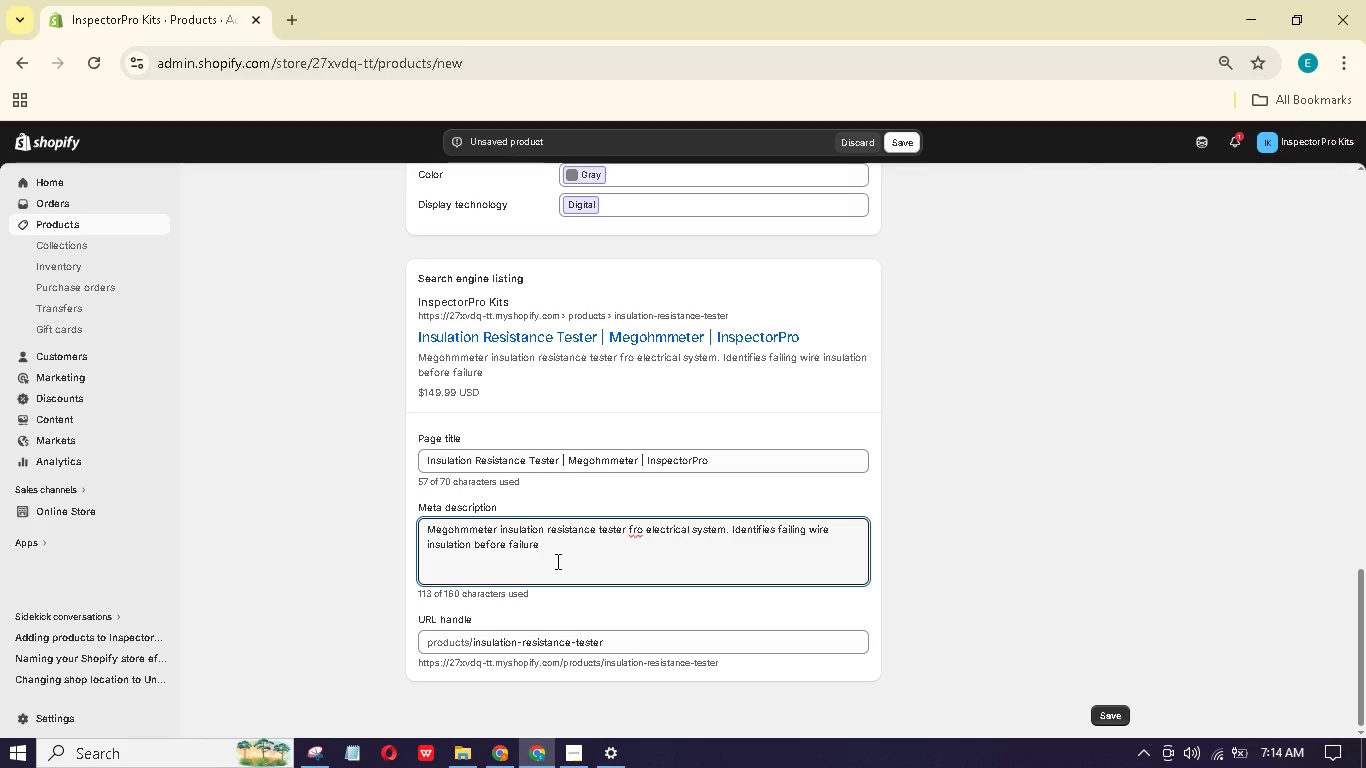 
type(. Professional electrical diagnostic tool. Shop now.)
 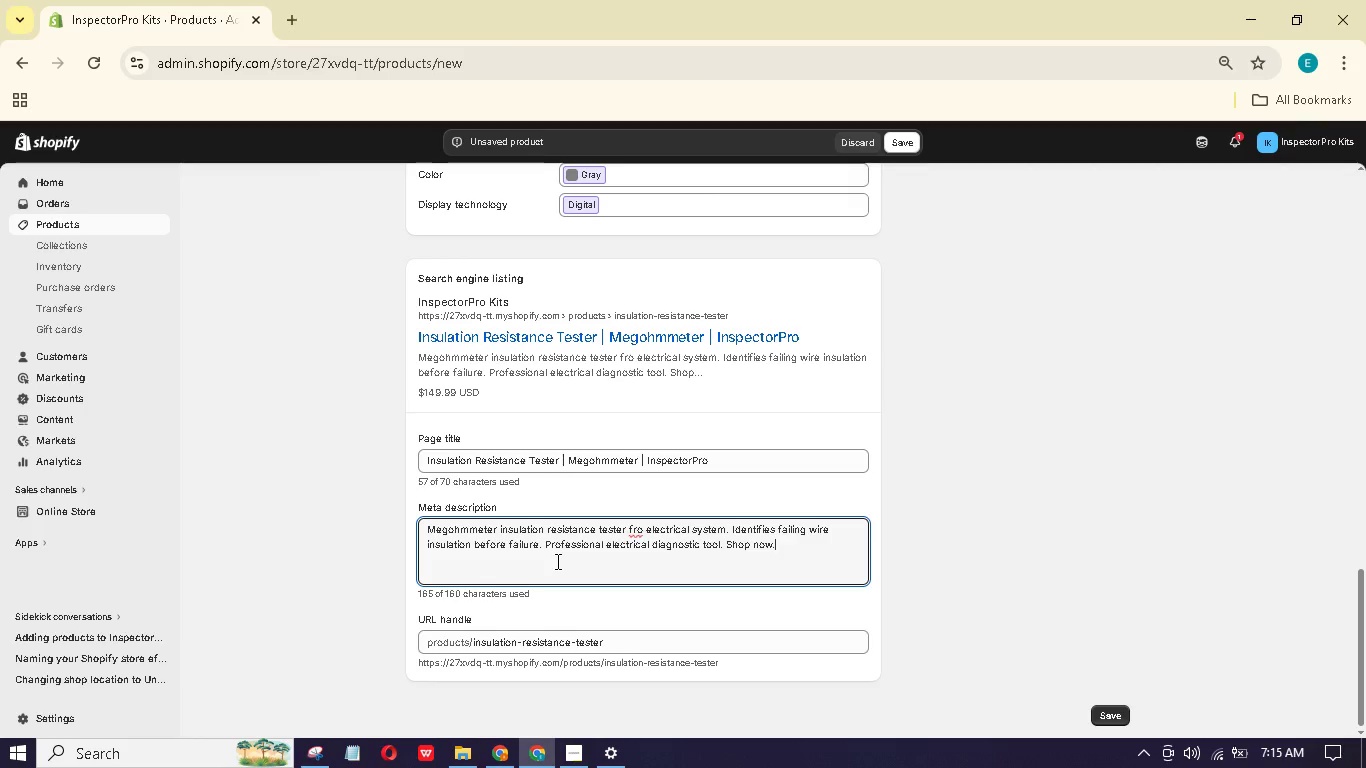 
left_click([635, 536])
 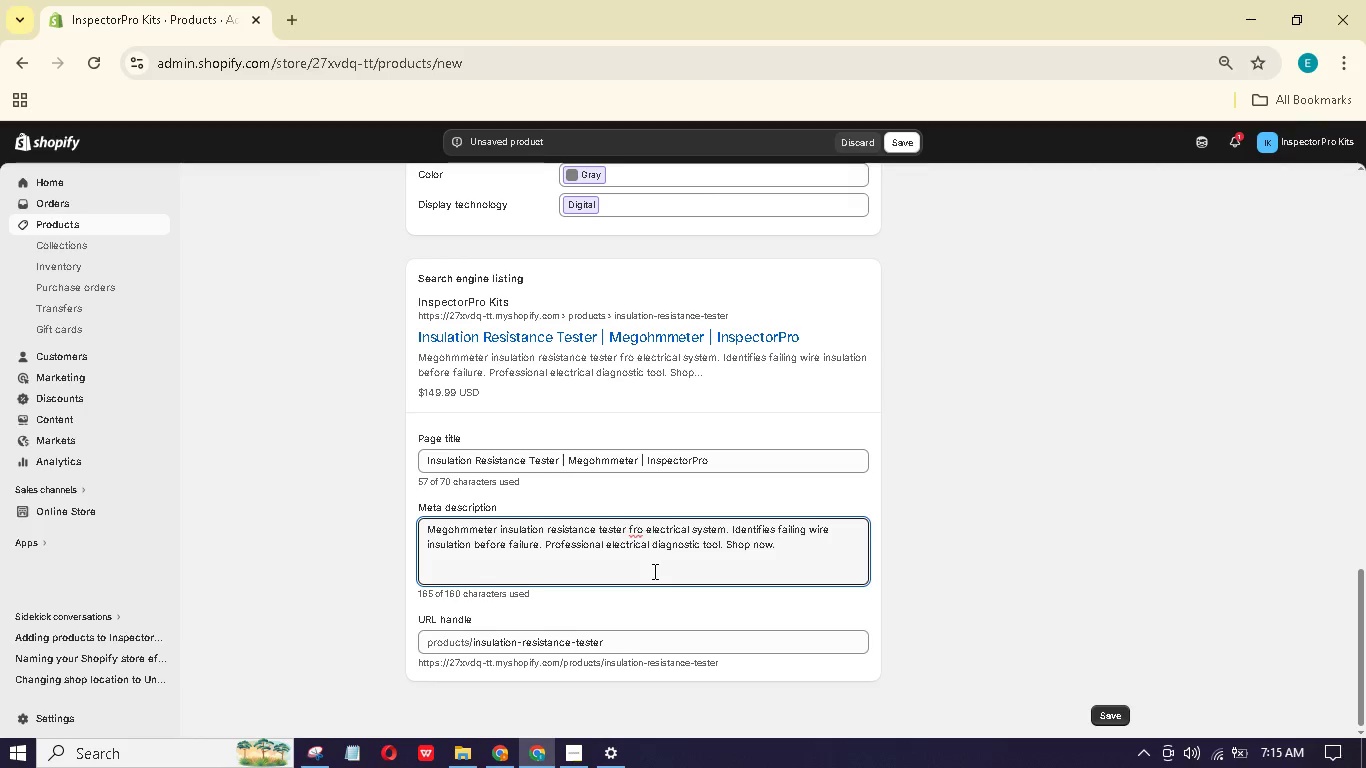 
key(Backspace)
 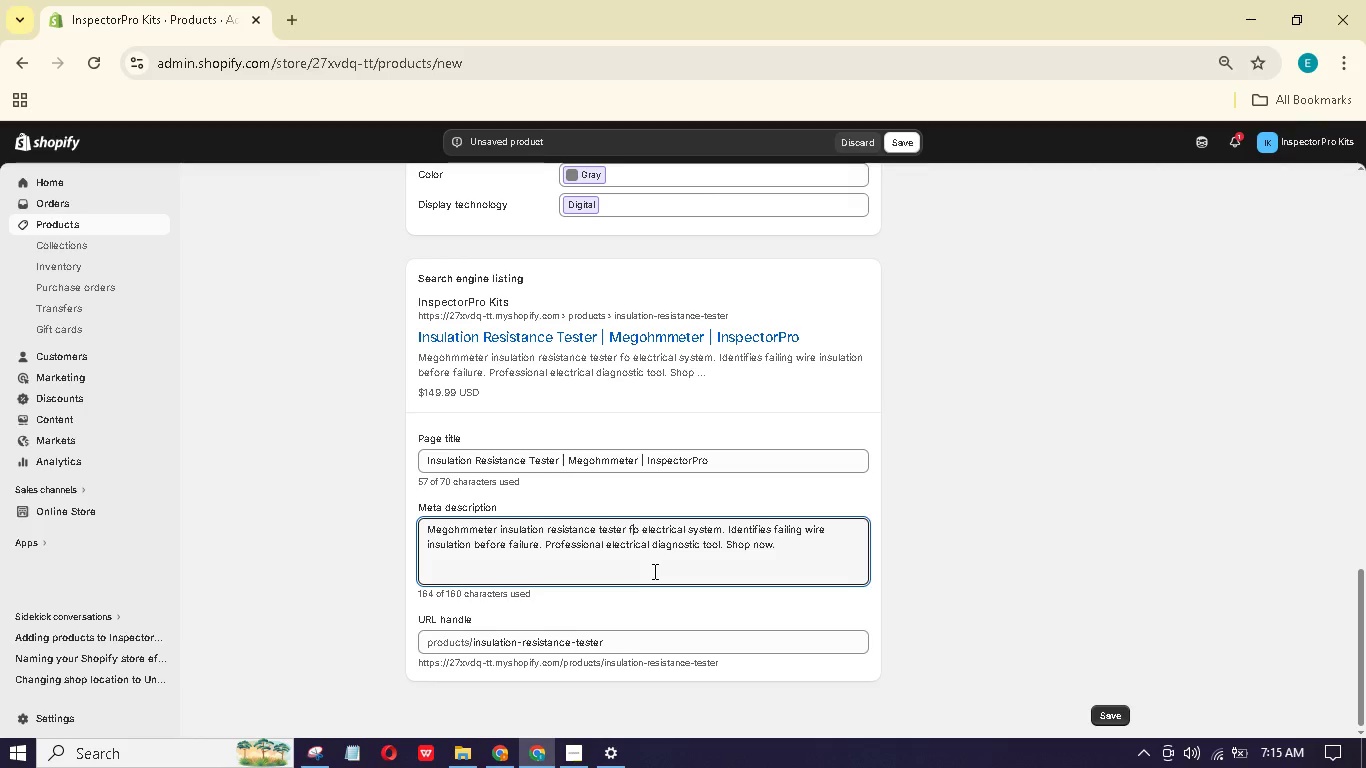 
key(ArrowRight)
 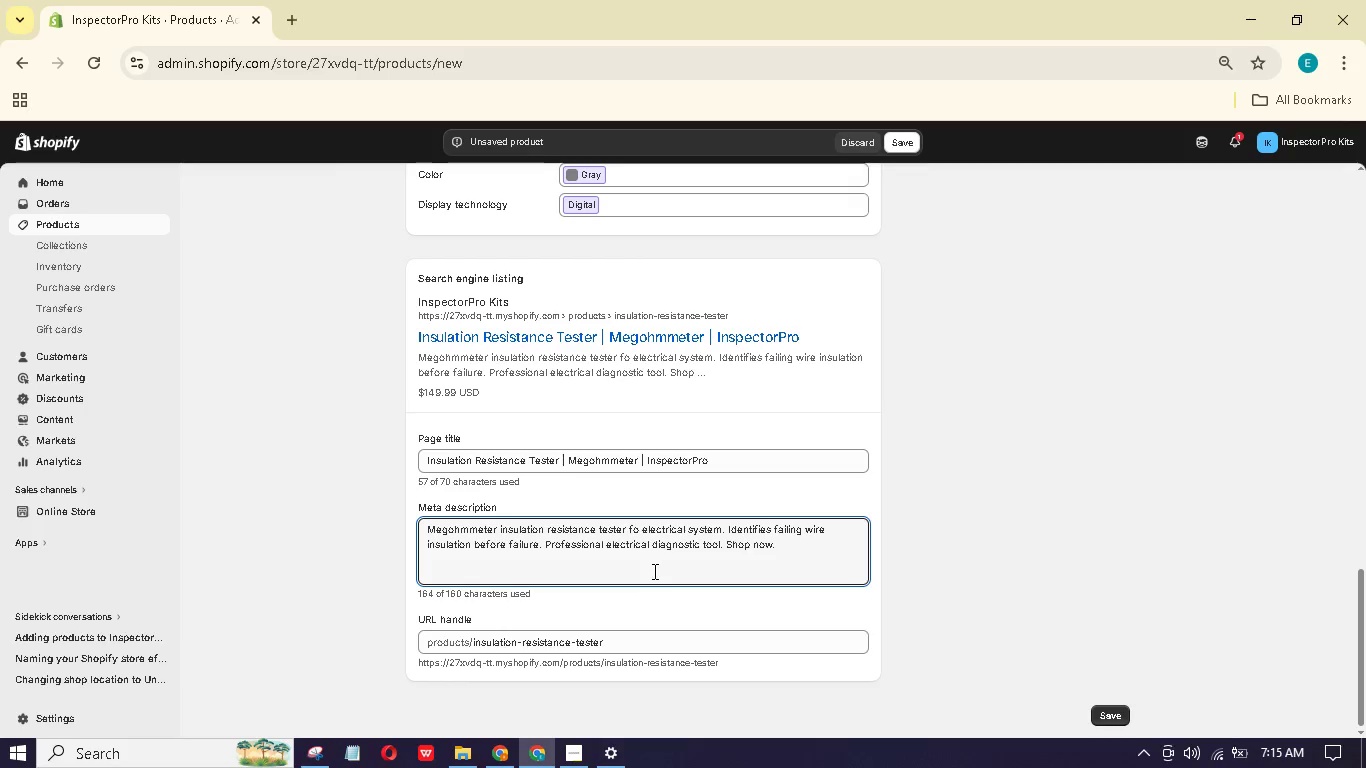 
key(R)
 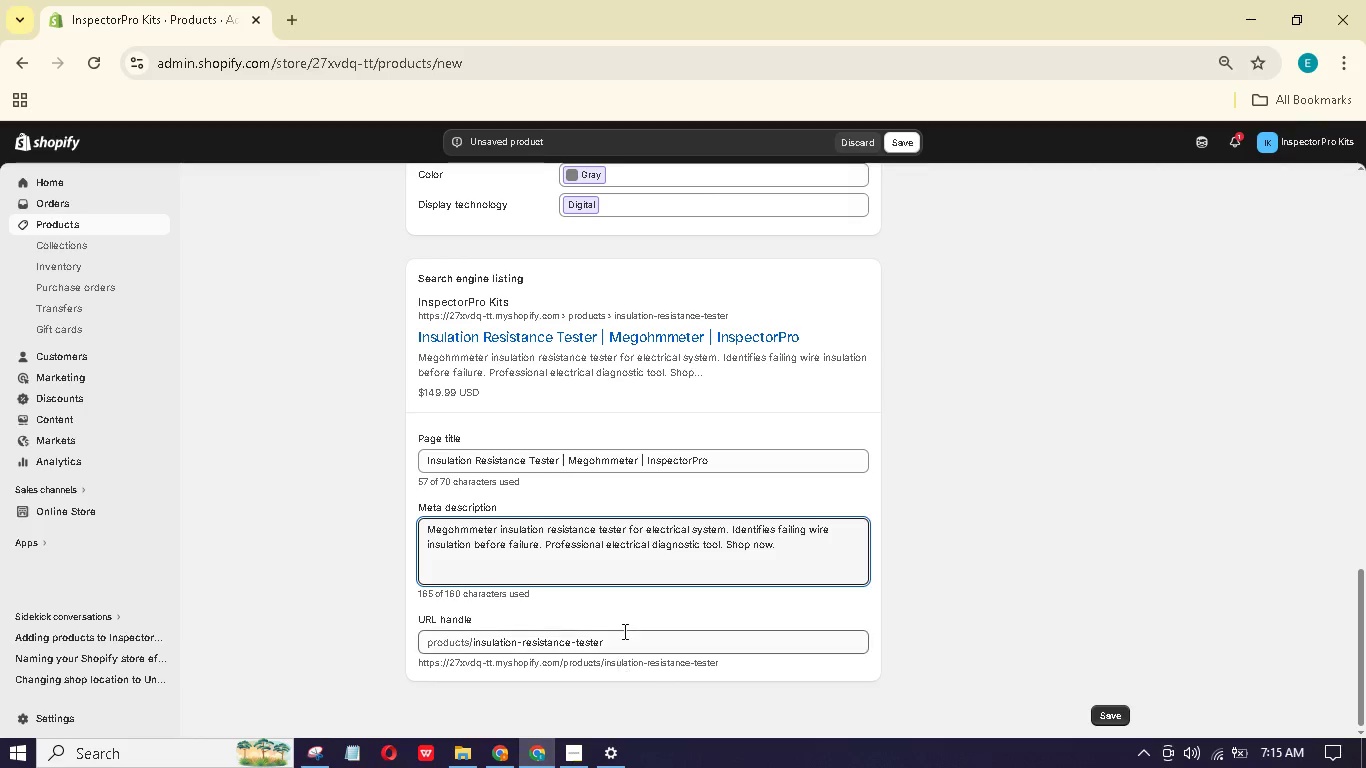 
scroll: coordinate [806, 576], scroll_direction: up, amount: 19.0
 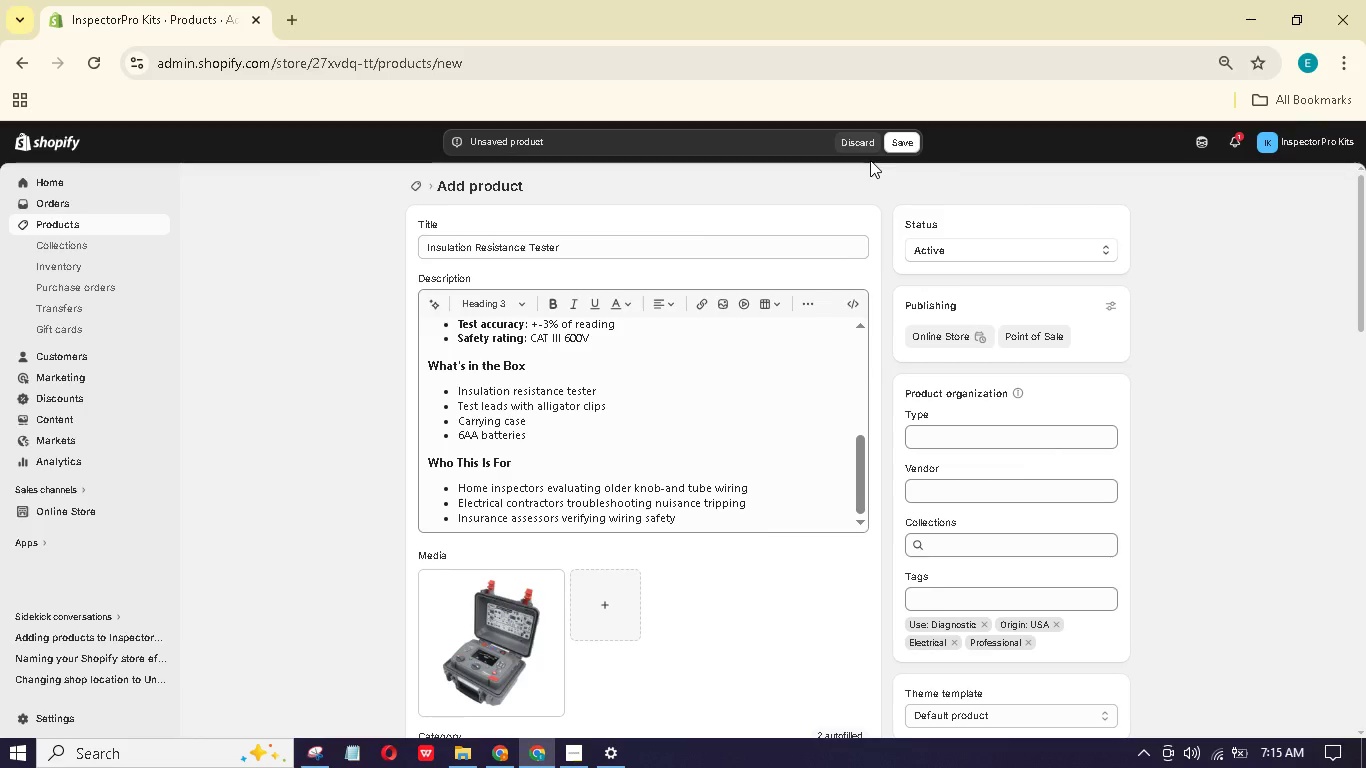 
scroll: coordinate [719, 415], scroll_direction: up, amount: 8.0
 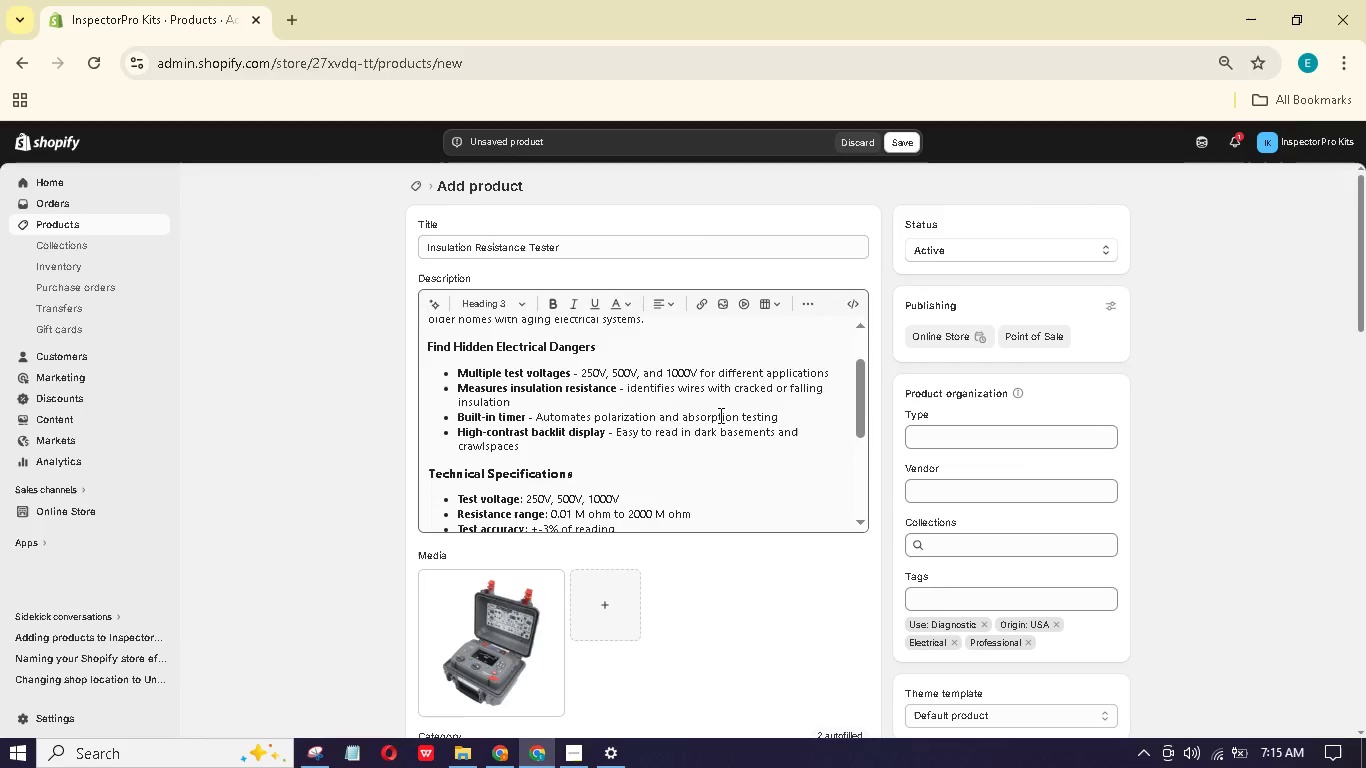 
scroll: coordinate [719, 415], scroll_direction: down, amount: 5.0
 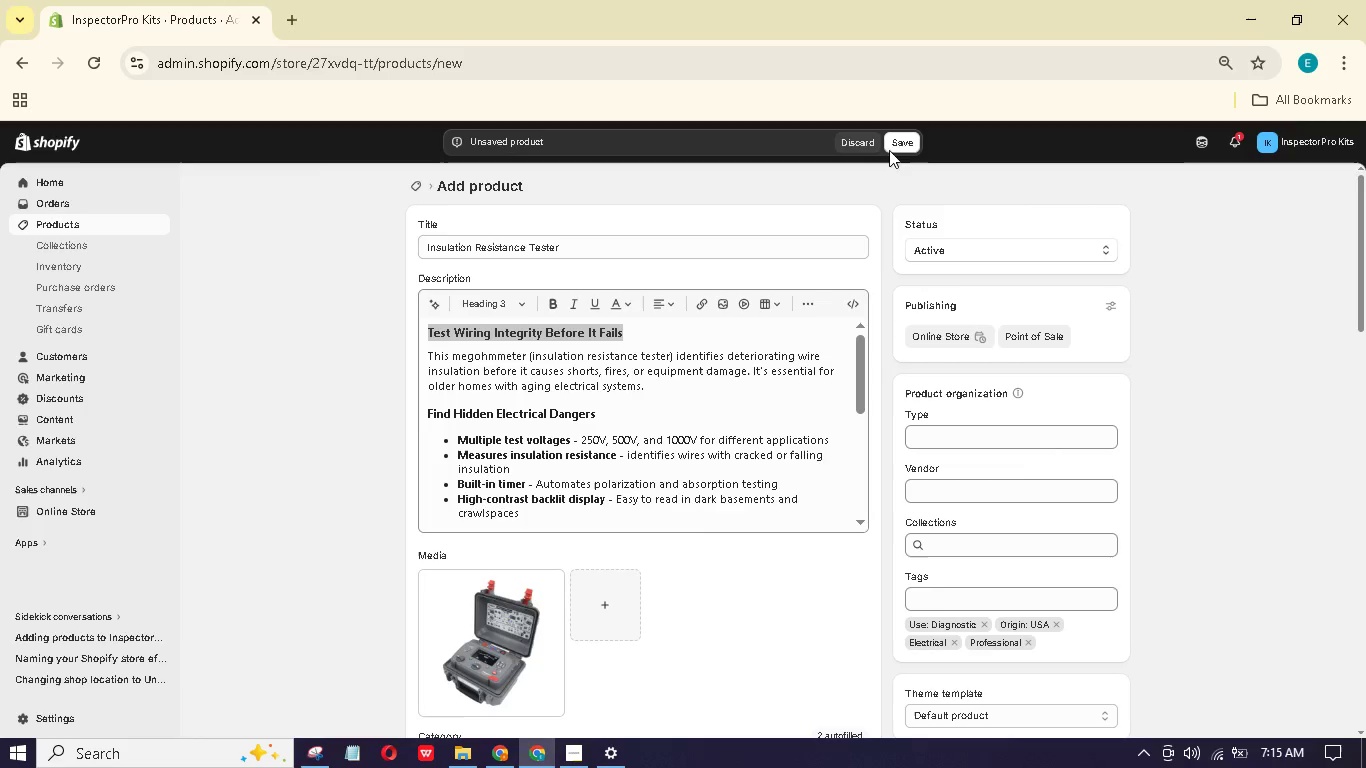 
left_click([891, 144])
 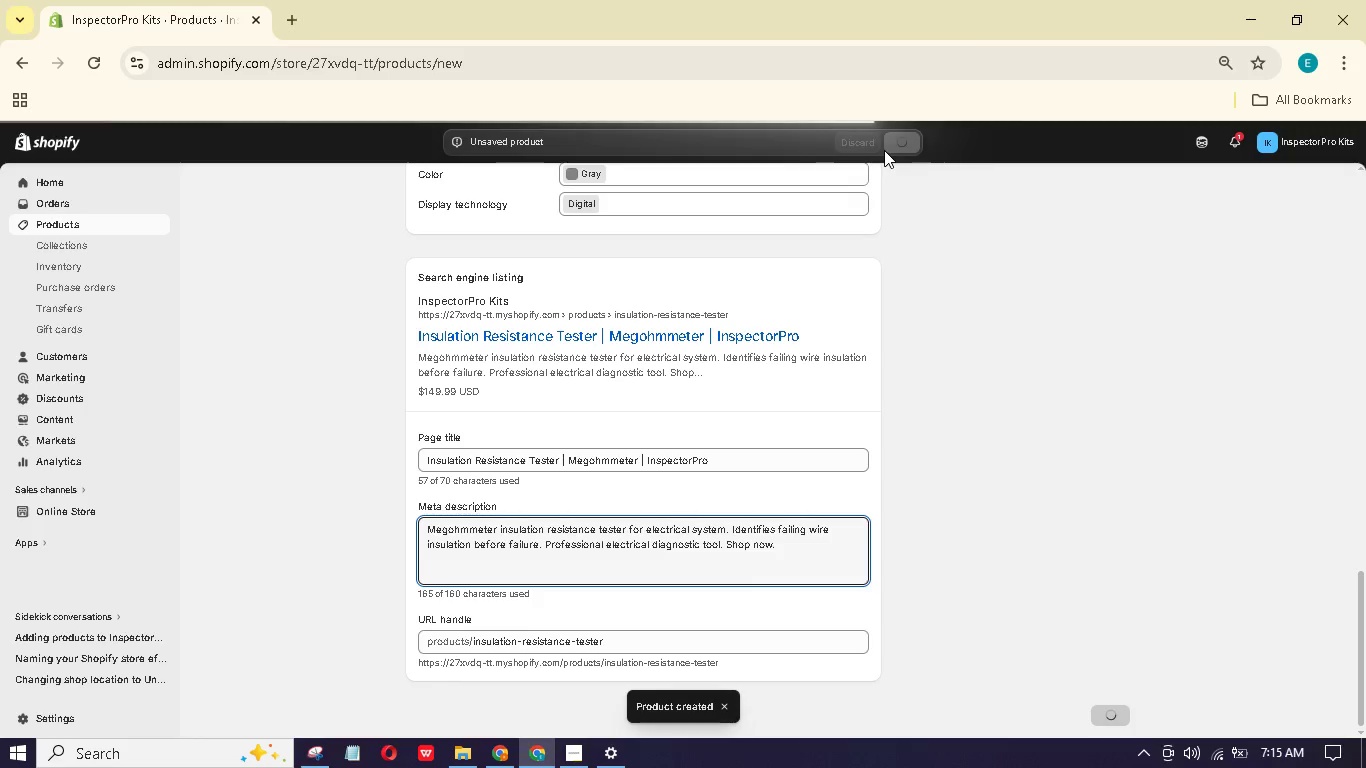 
wait(13.39)
 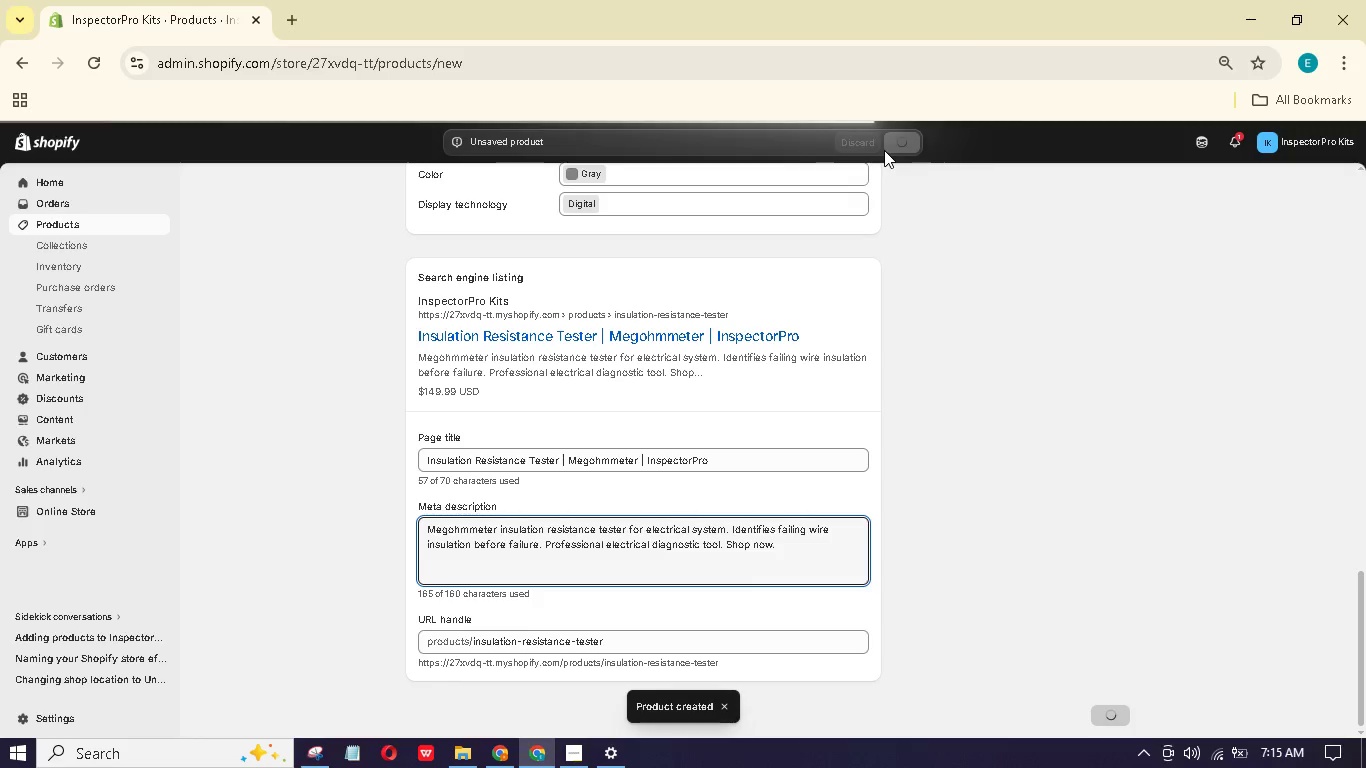 
left_click([424, 256])
 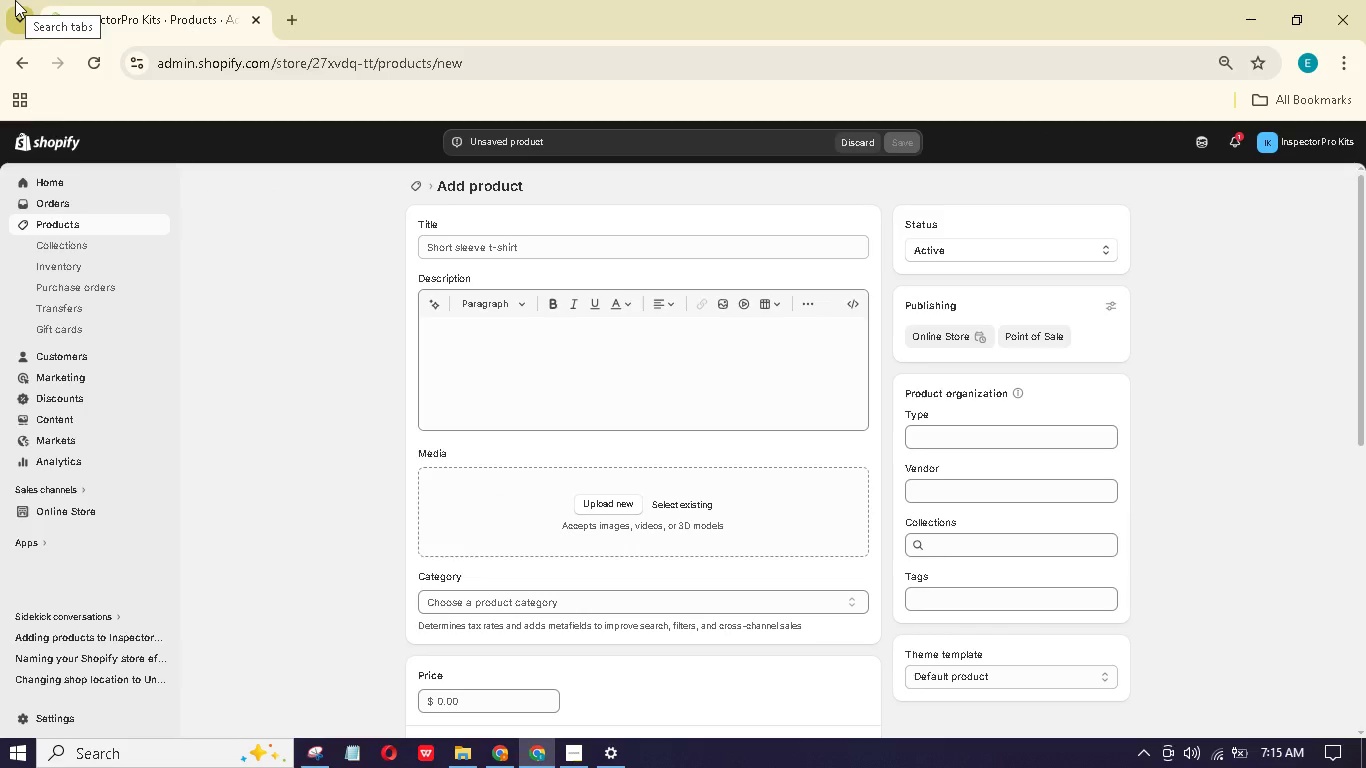 
wait(19.47)
 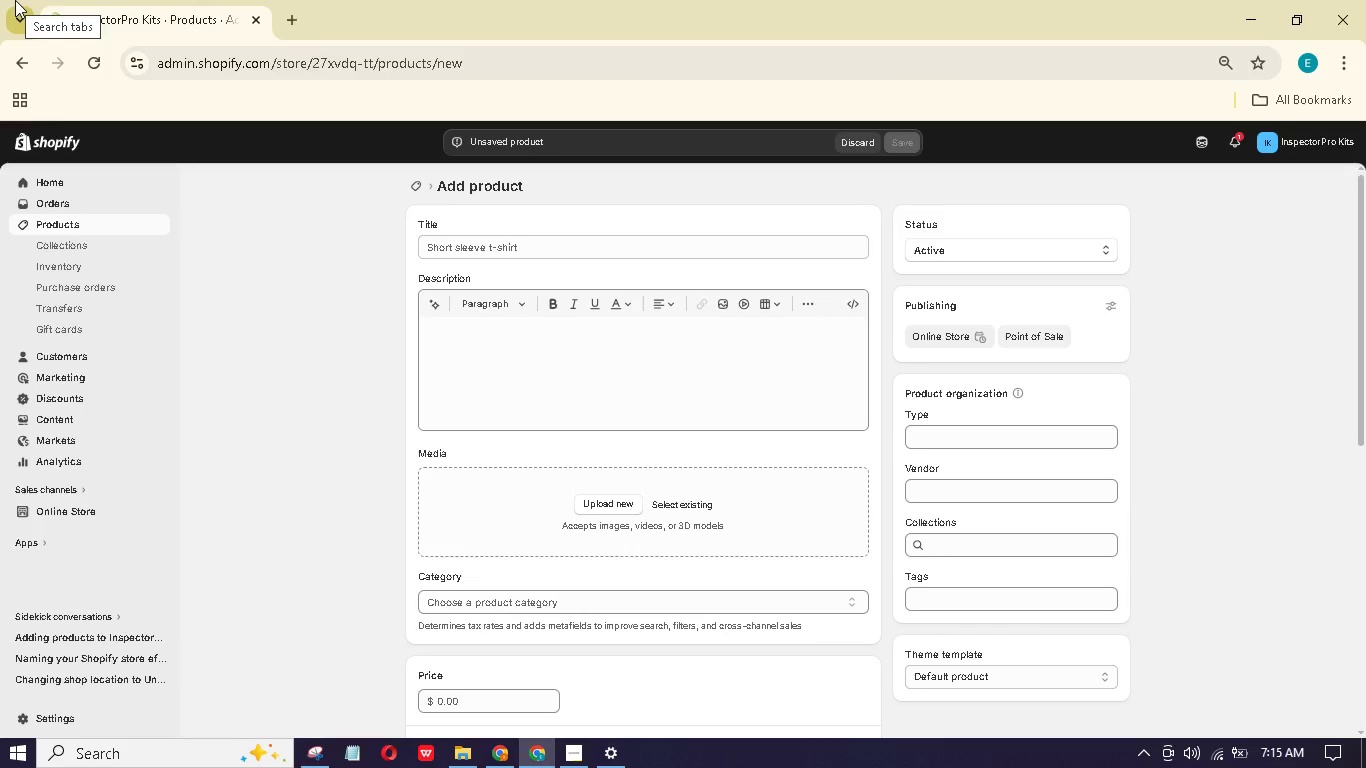 
left_click([515, 254])
 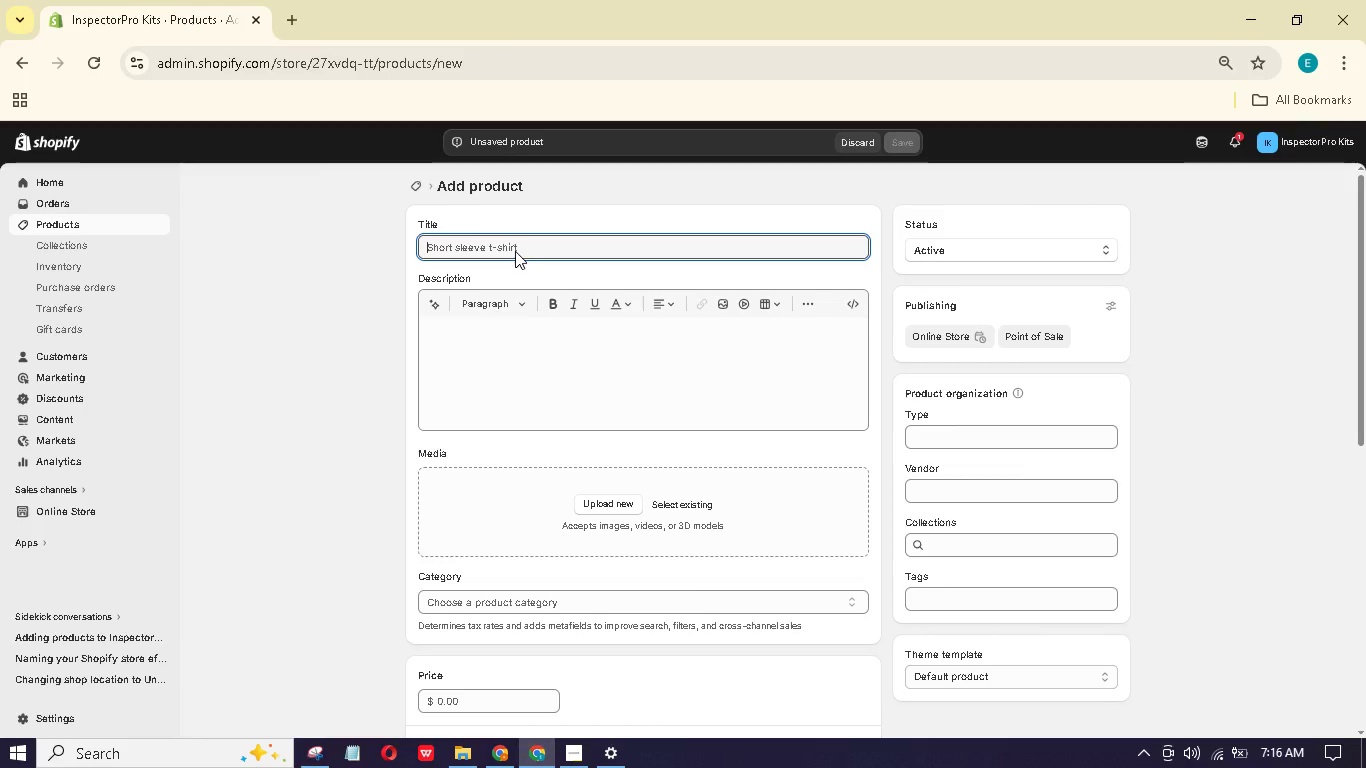 
type(Random Tet Kit)
 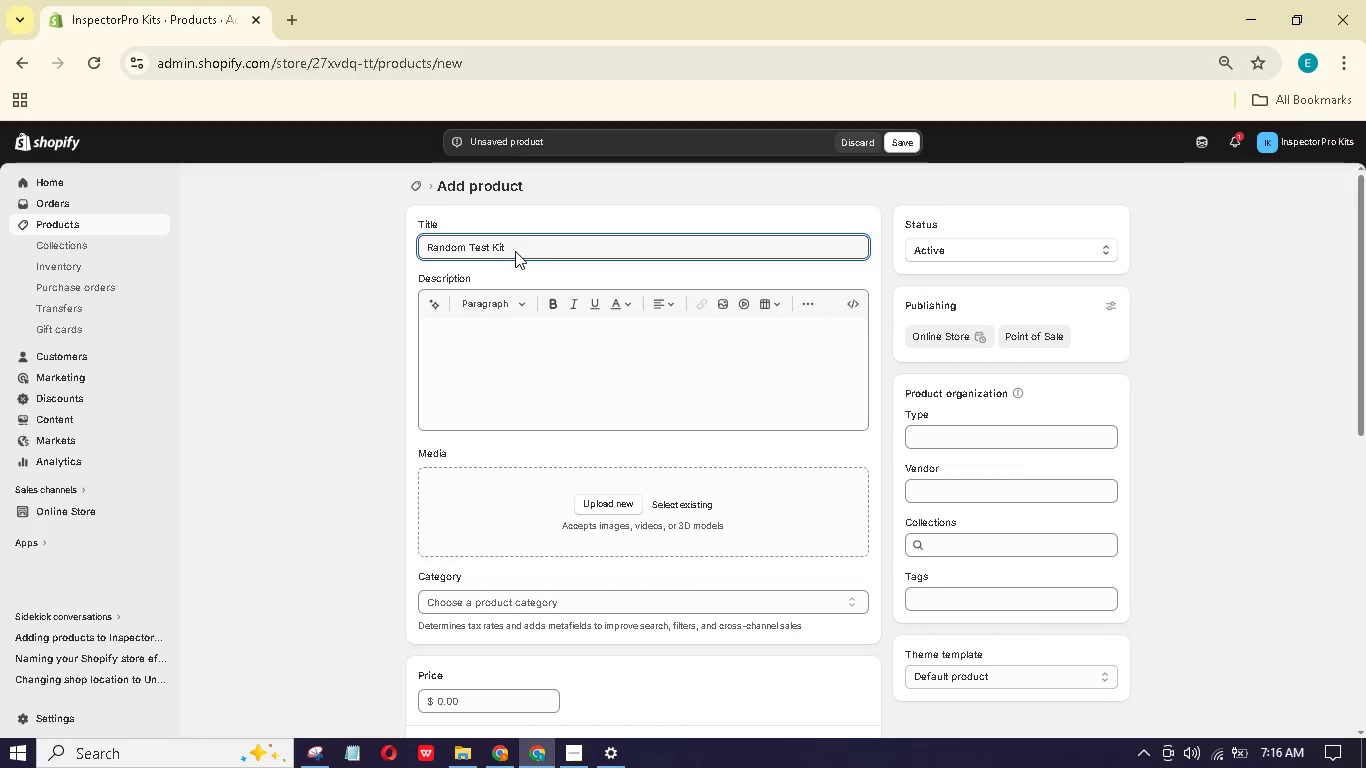 
 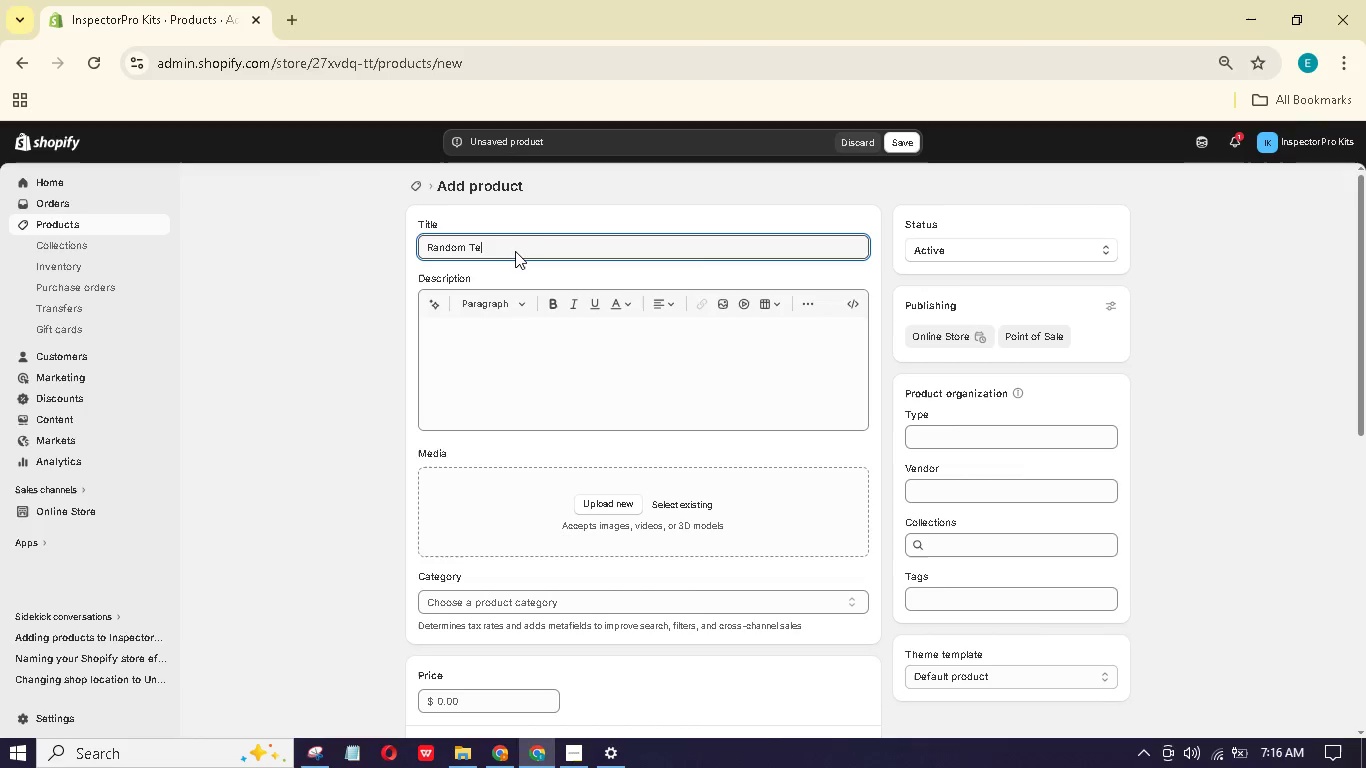 
hold_key(key=S, duration=0.39)
 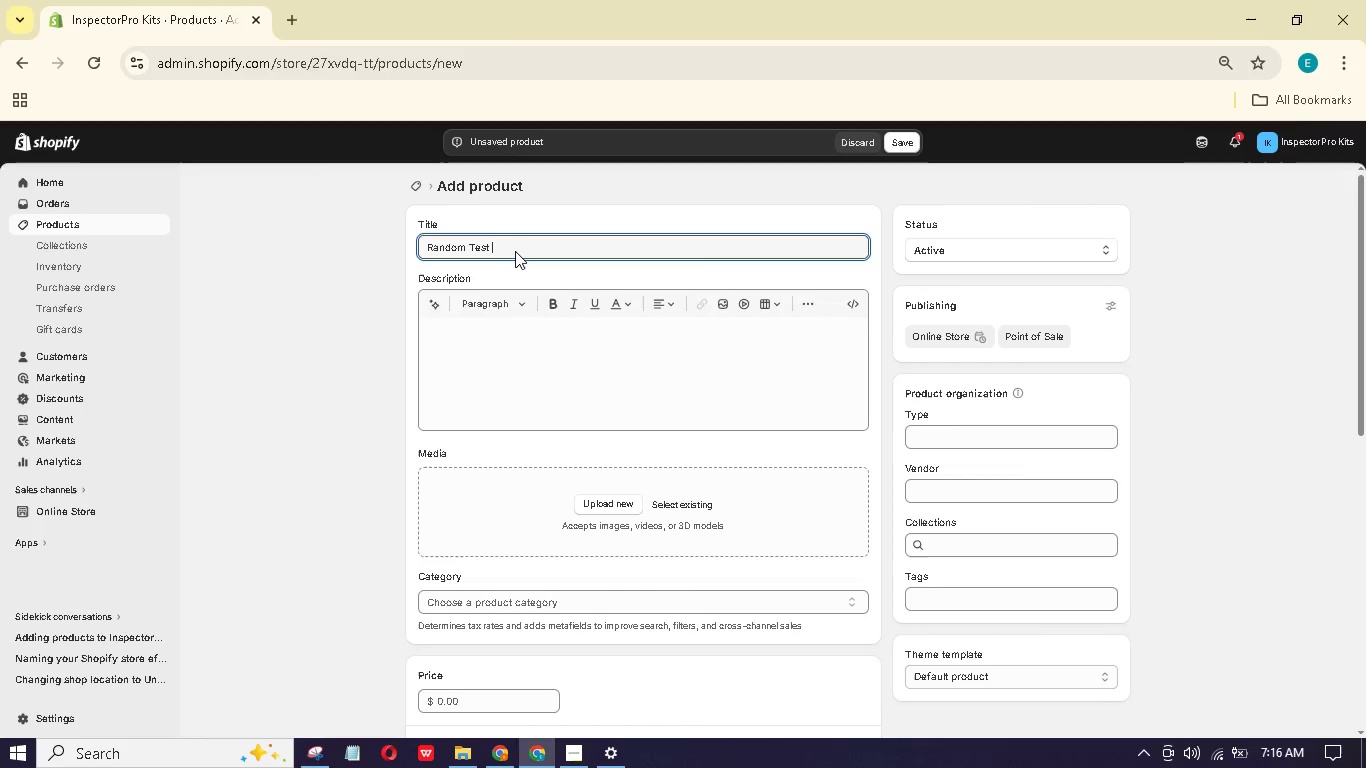 
wait(9.66)
 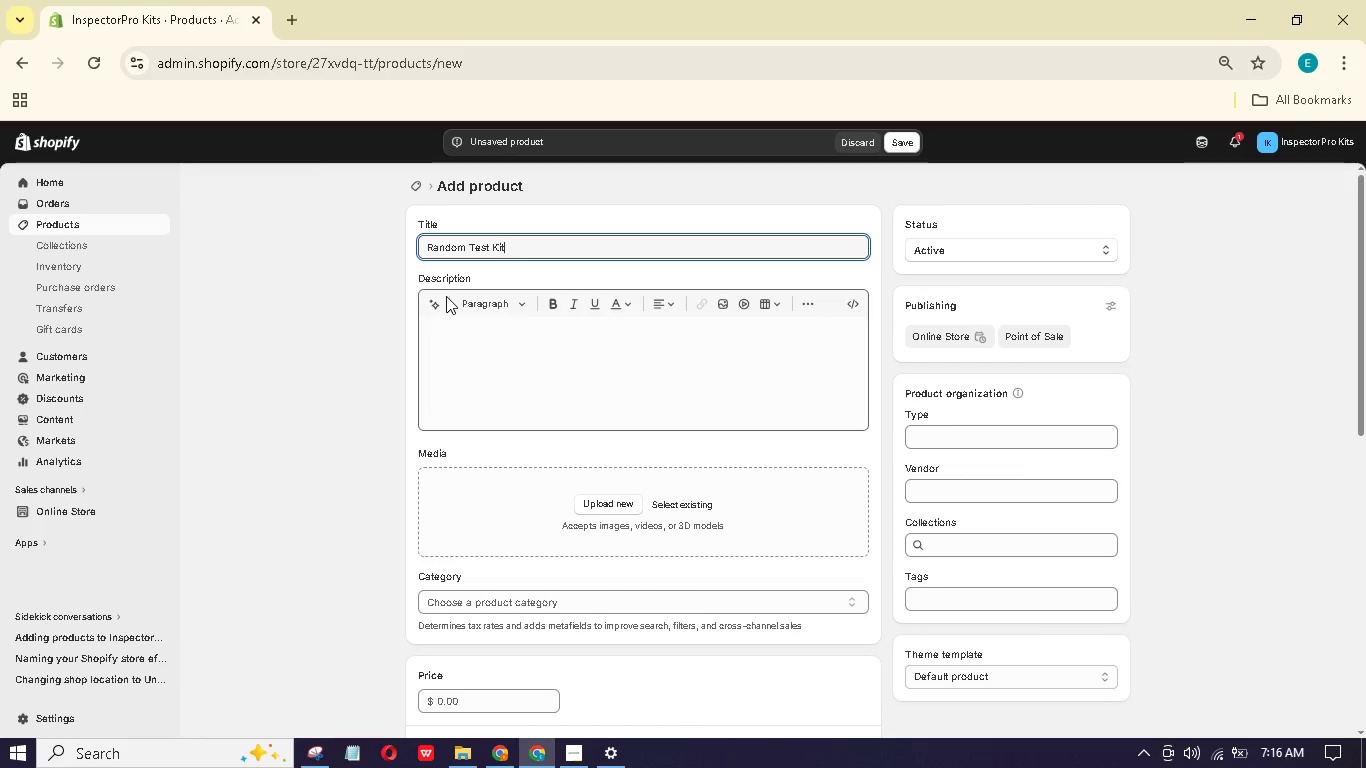 
left_click([590, 499])
 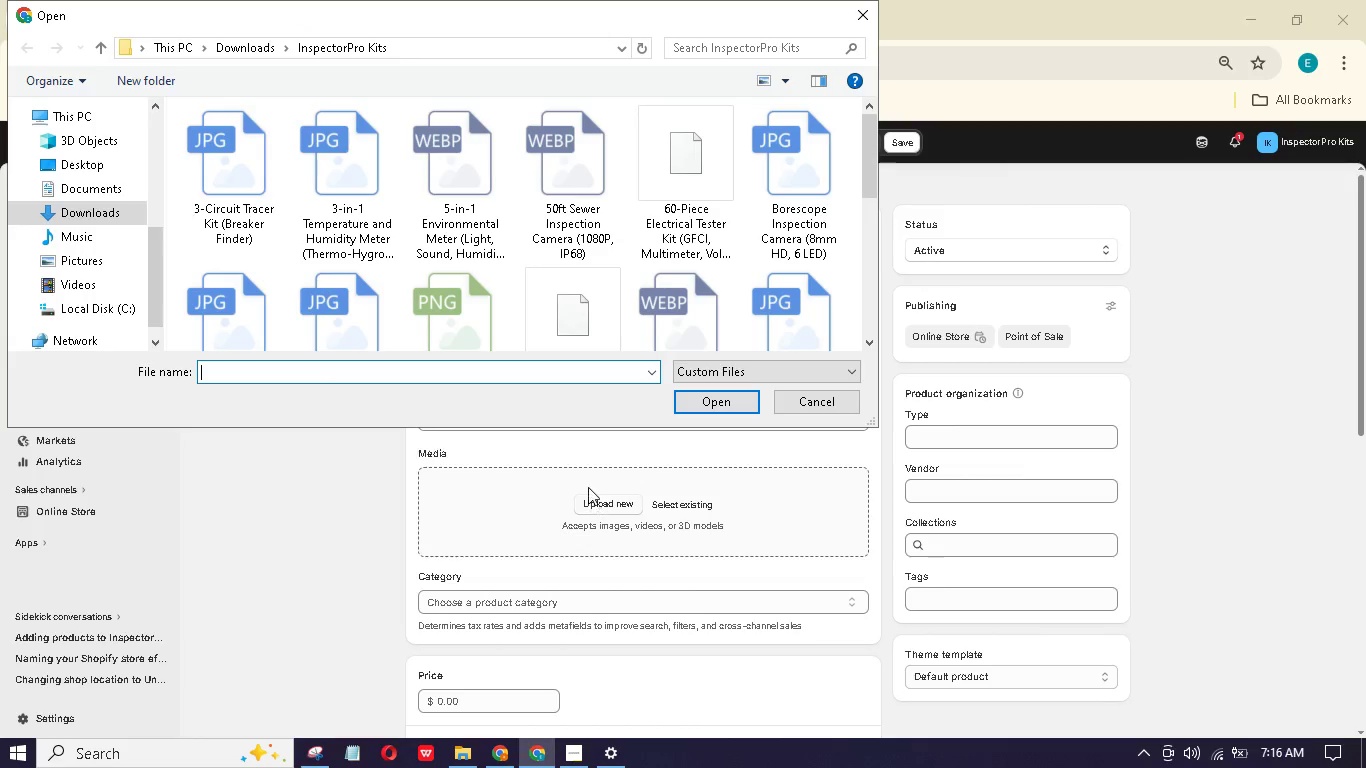 
scroll: coordinate [550, 287], scroll_direction: down, amount: 2.0
 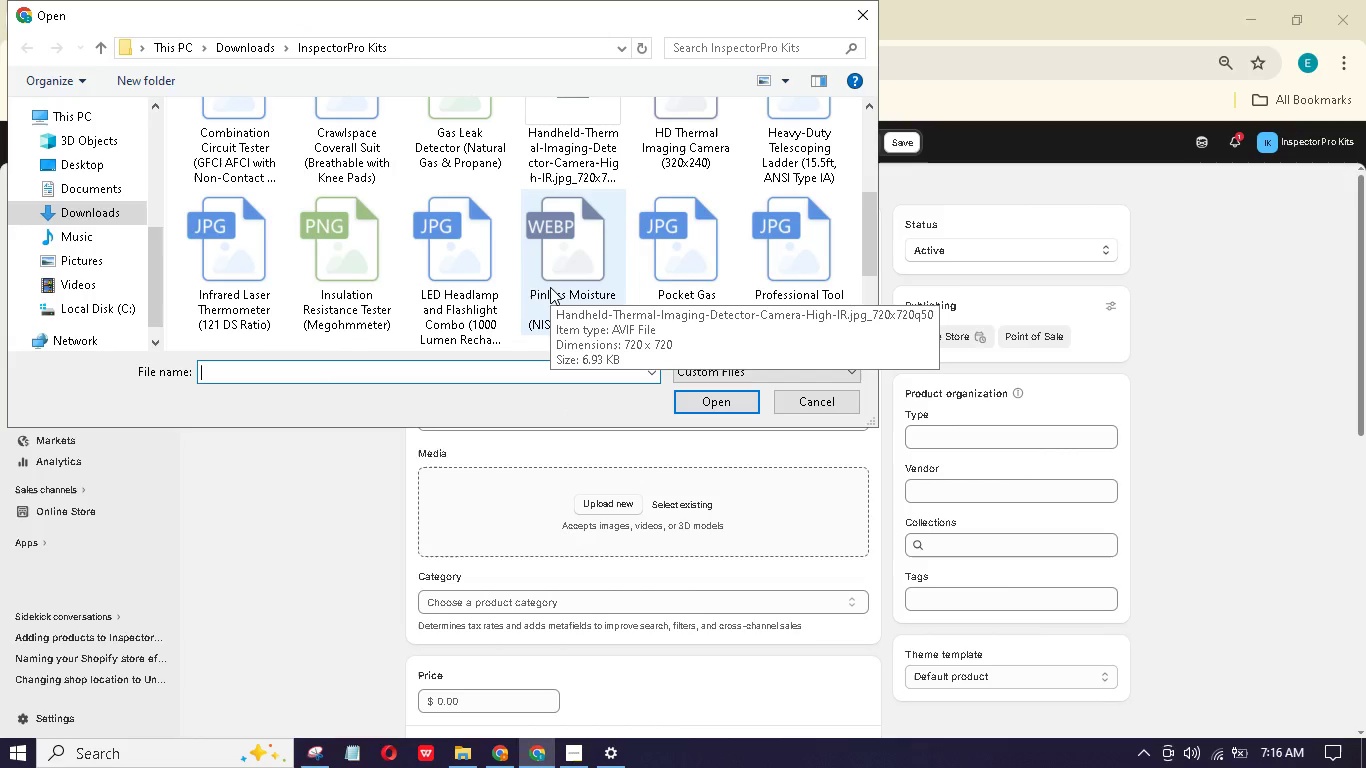 
scroll: coordinate [550, 287], scroll_direction: up, amount: 1.0
 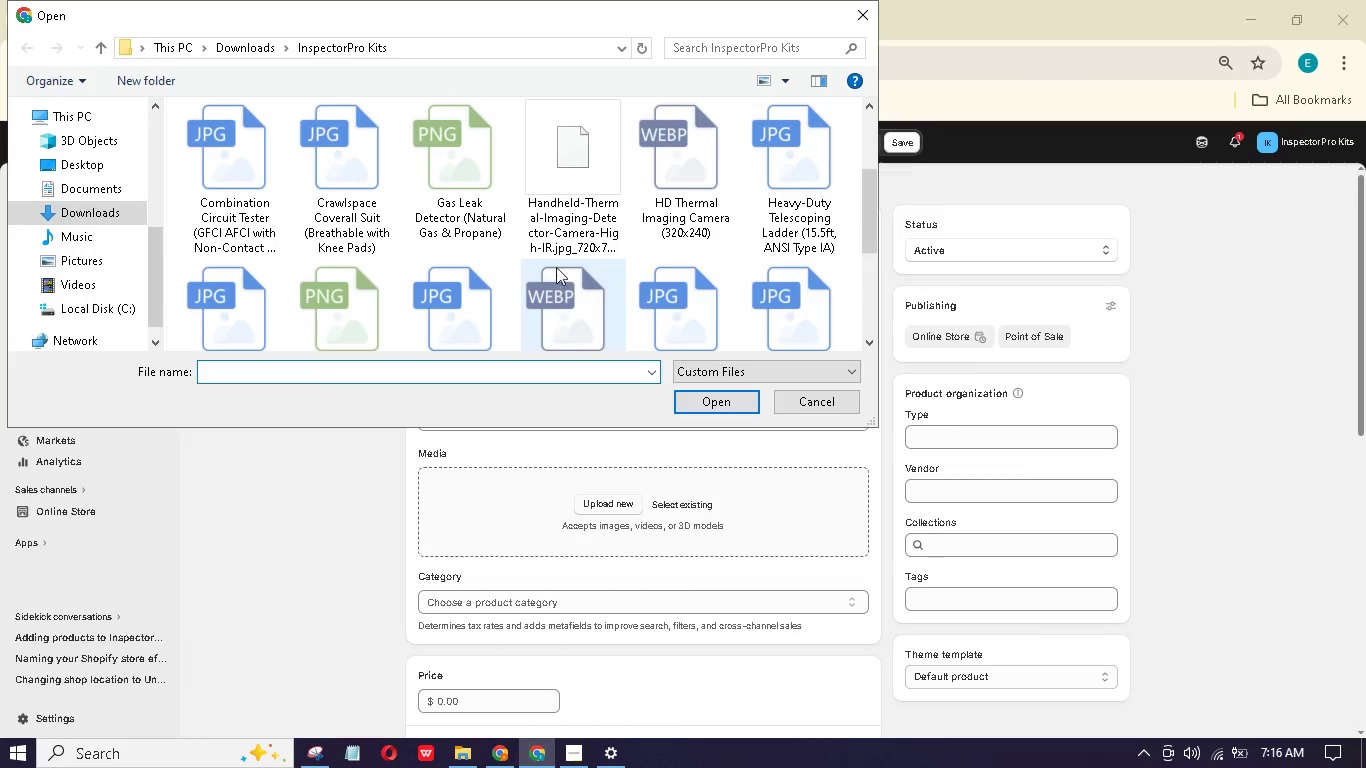 
left_click([559, 253])
 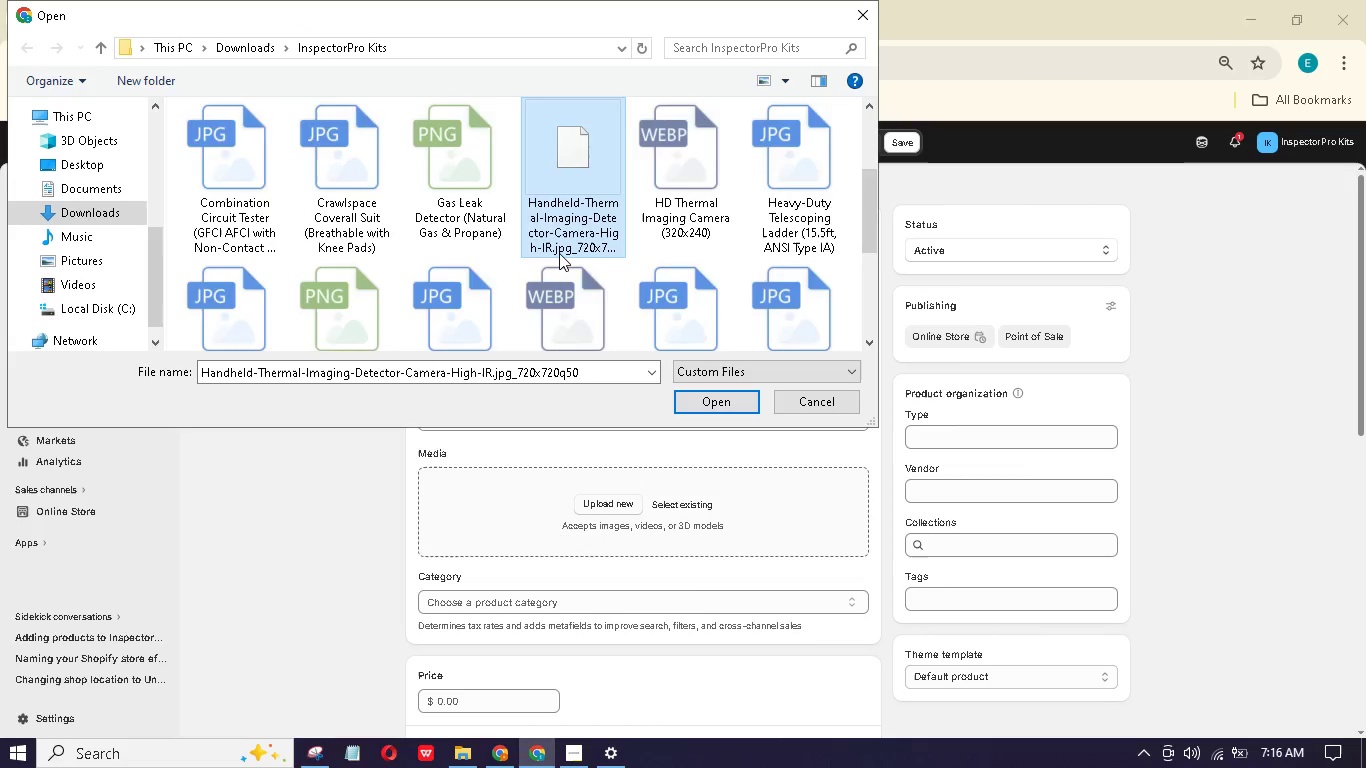 
key(R)
 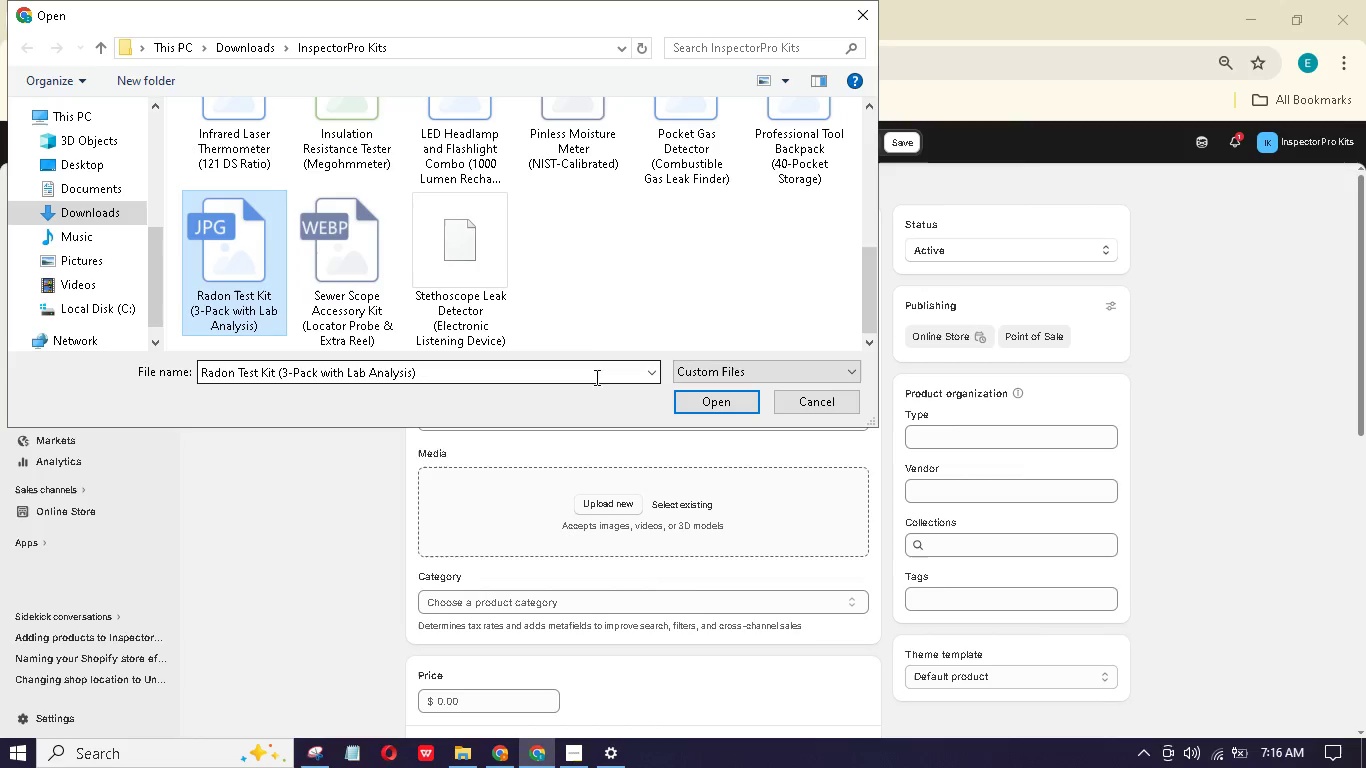 
left_click([684, 403])
 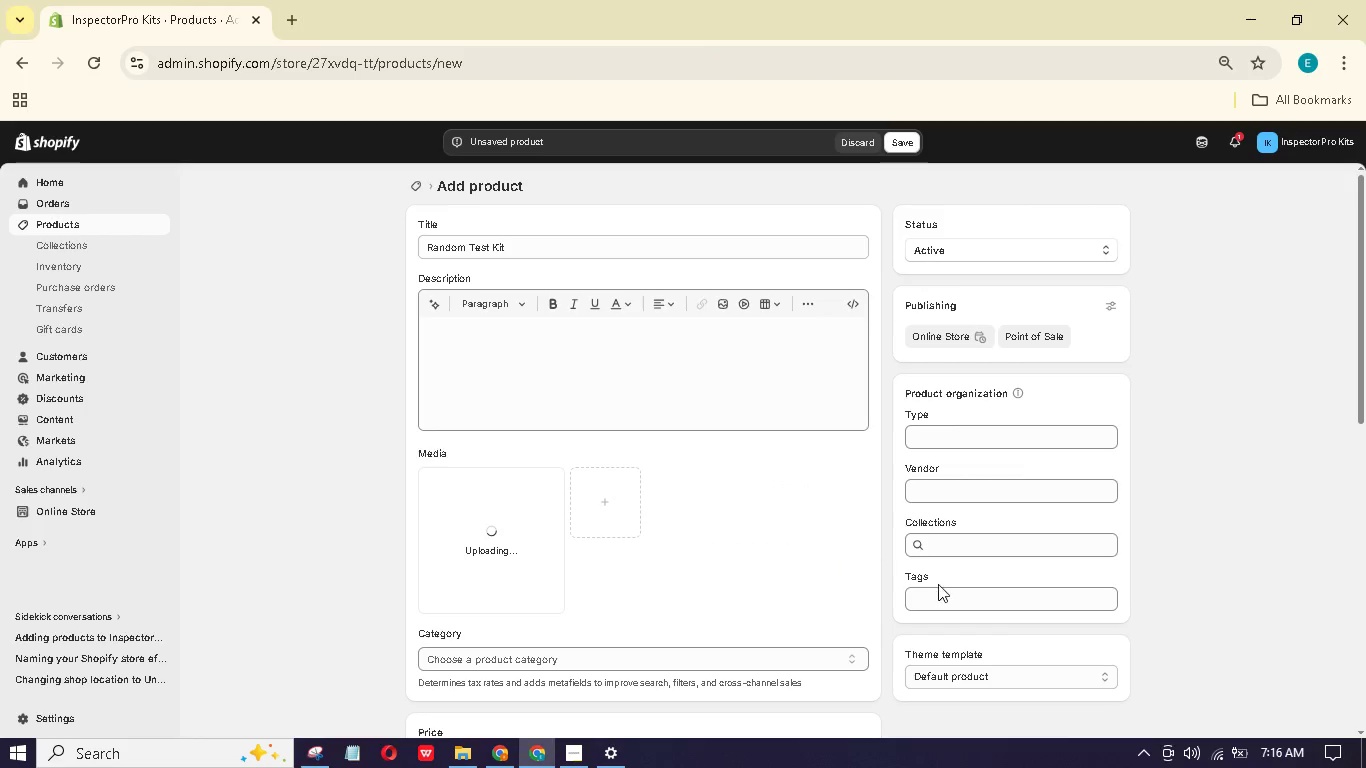 
left_click([953, 595])
 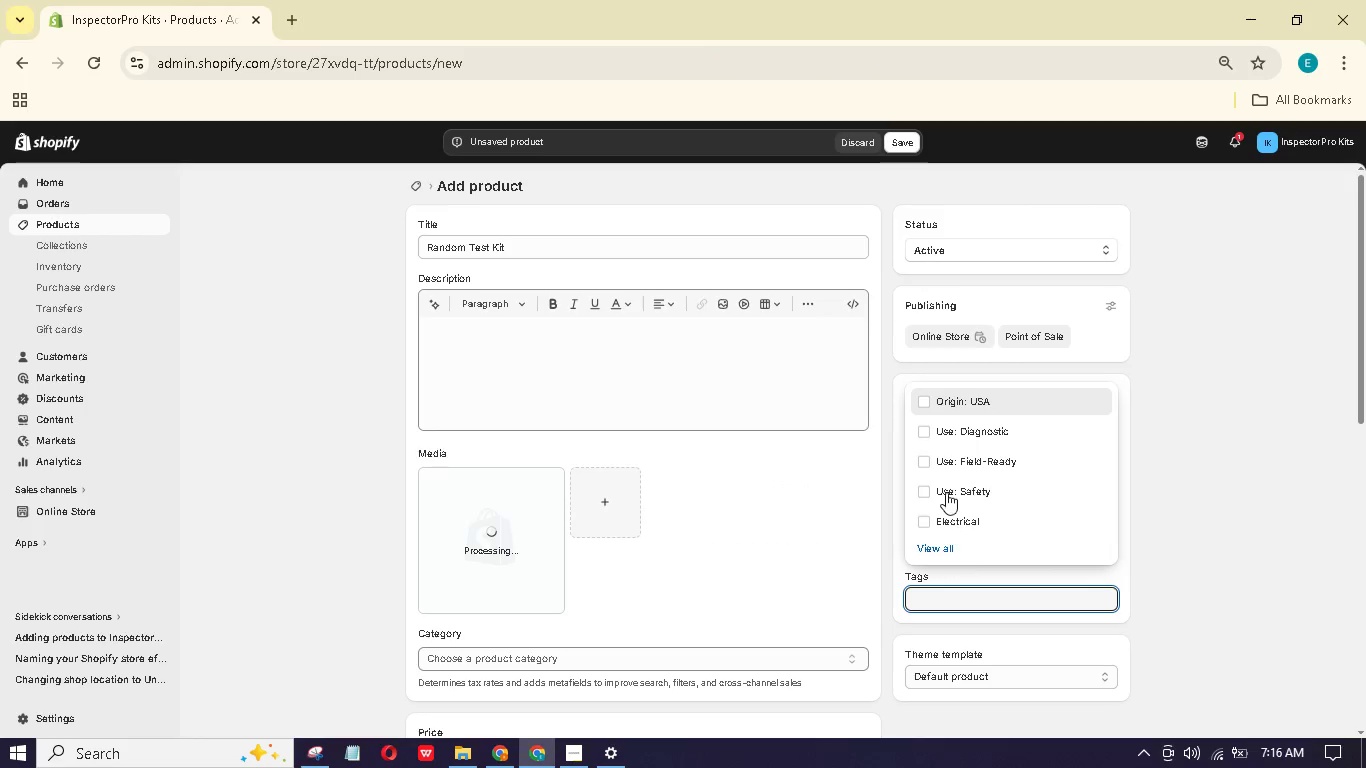 
left_click([934, 435])
 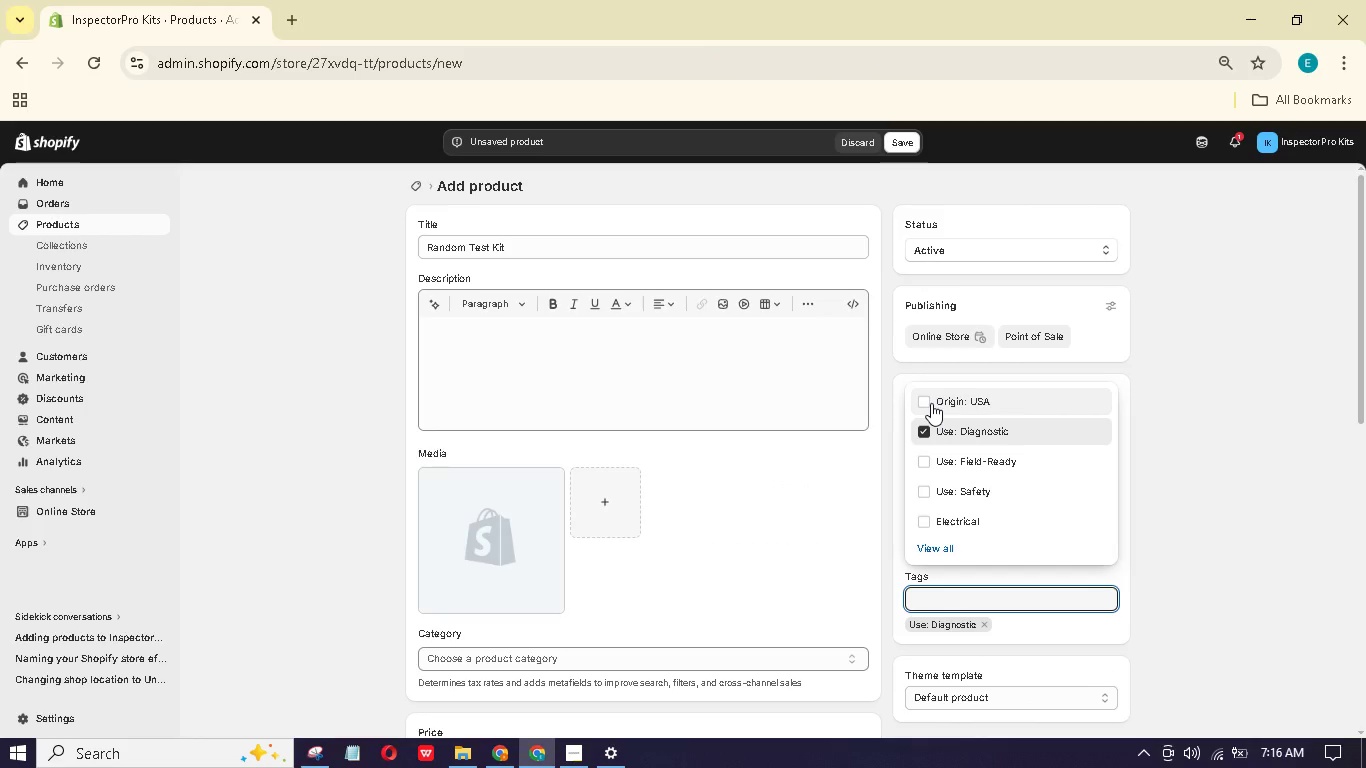 
left_click([931, 403])
 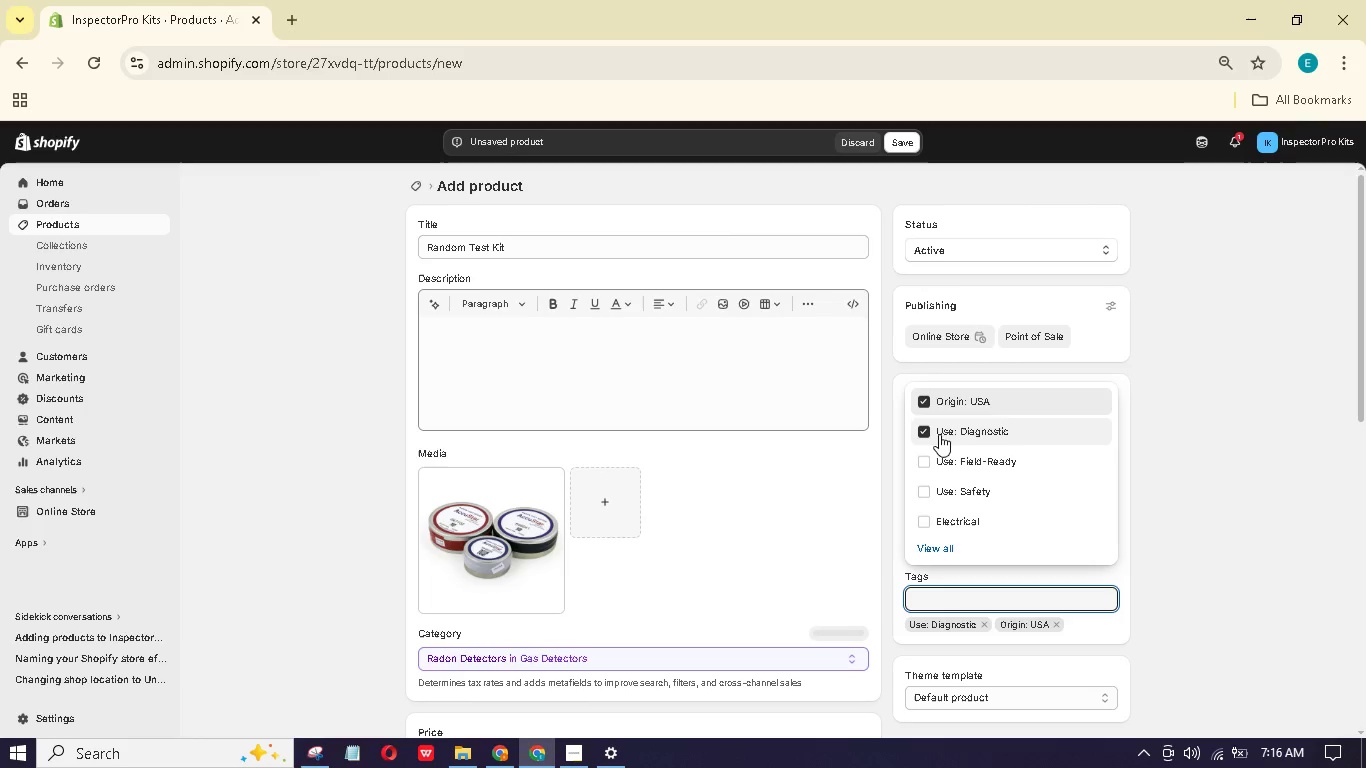 
left_click([938, 549])
 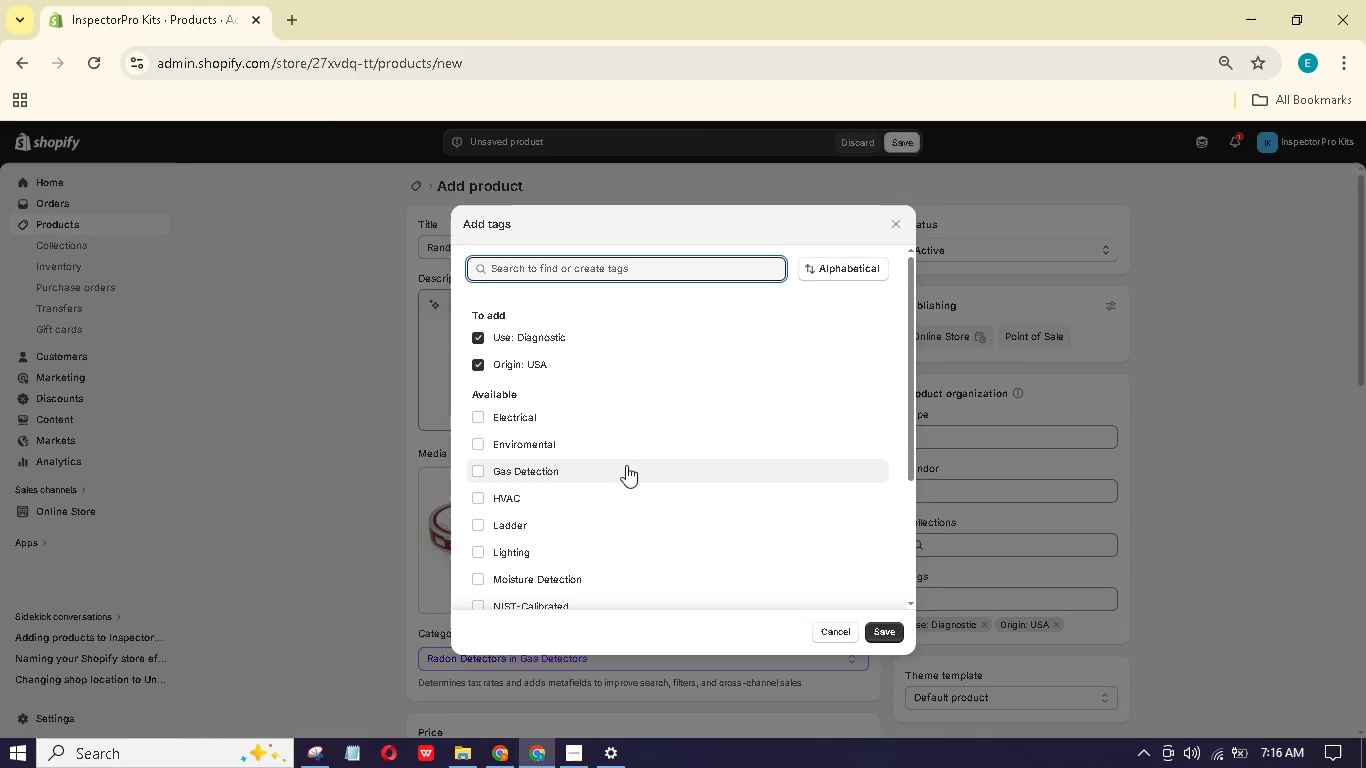 
left_click([586, 442])
 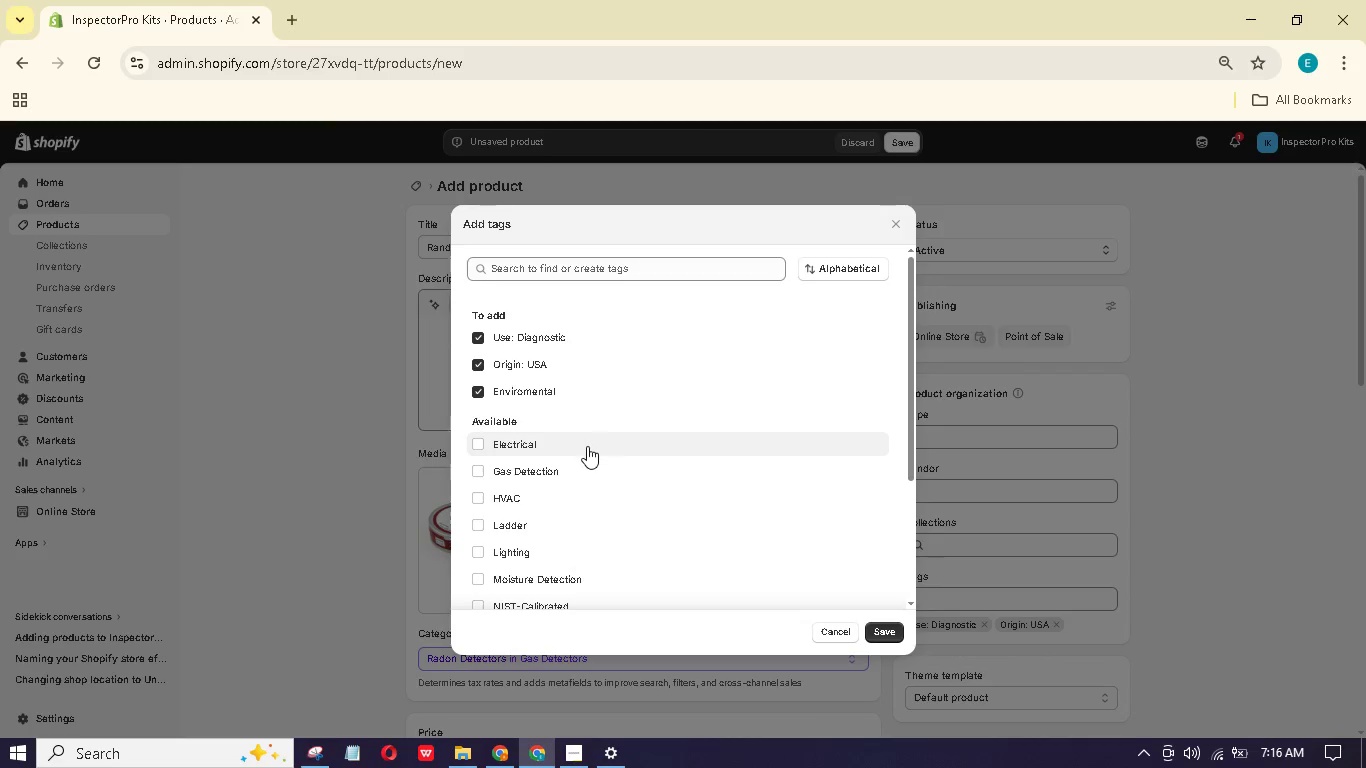 
scroll: coordinate [589, 454], scroll_direction: down, amount: 1.0
 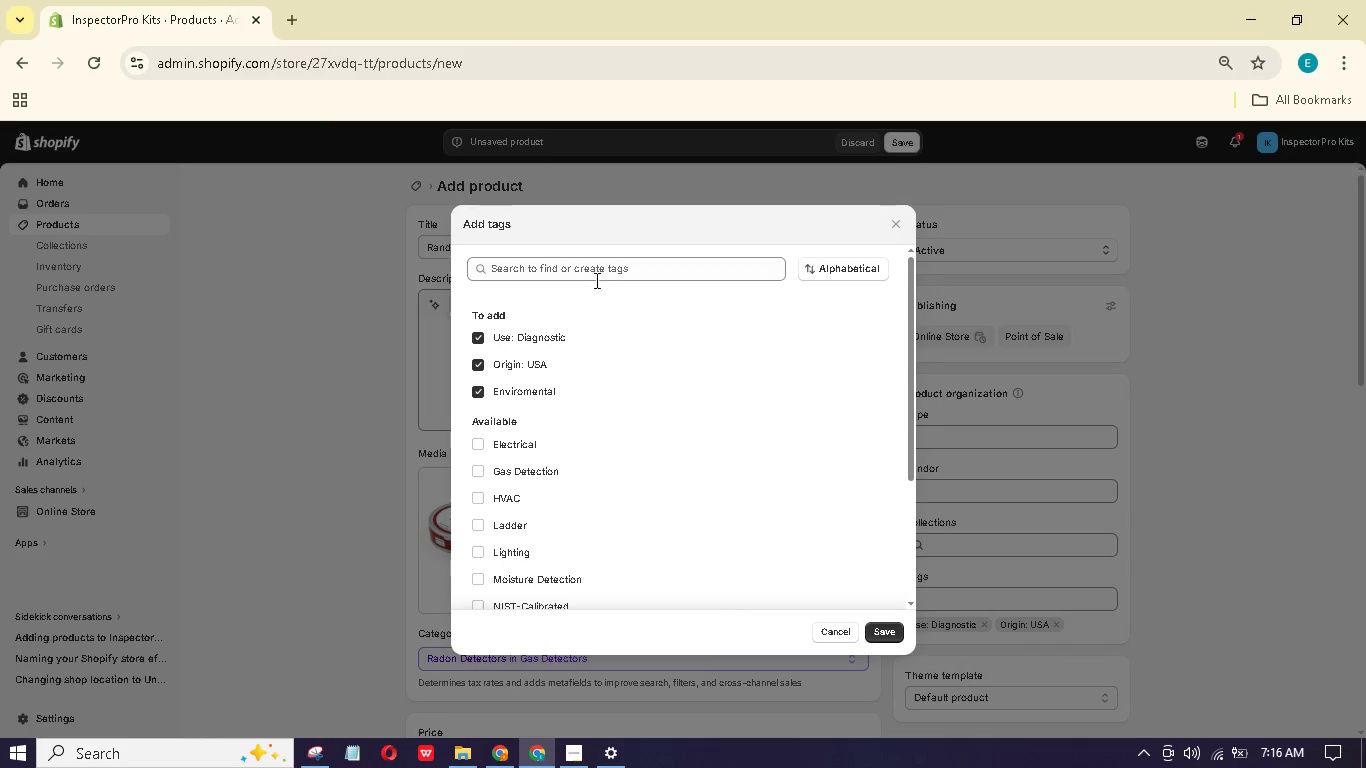 
left_click([598, 274])
 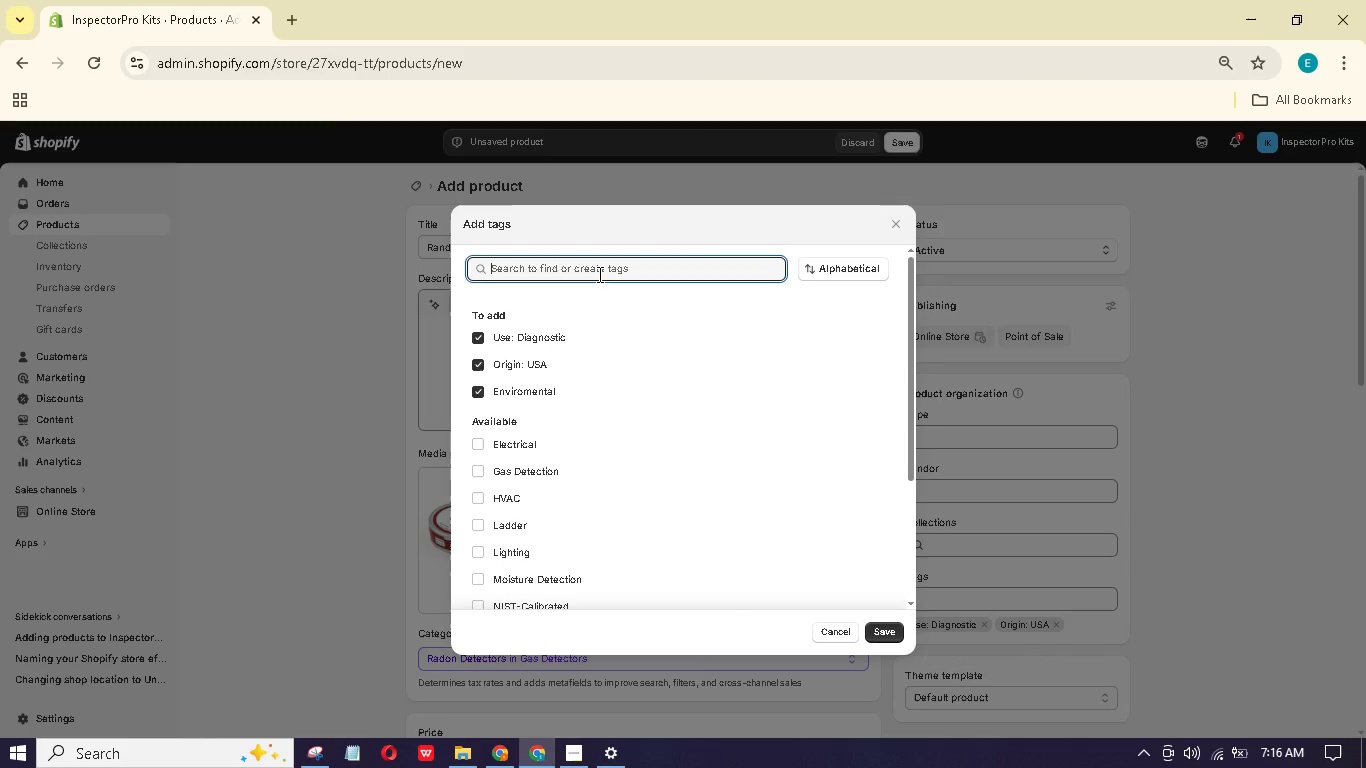 
type(Professinal)
 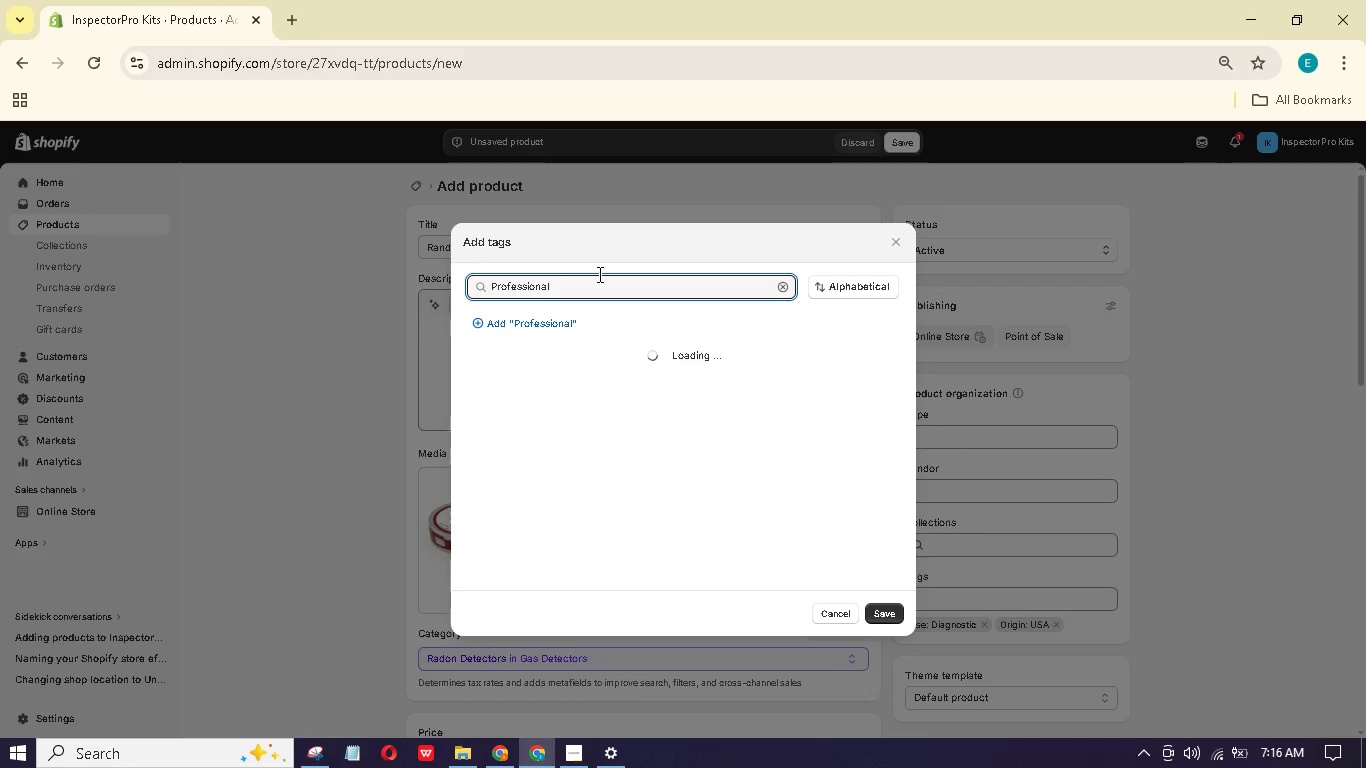 
wait(5.75)
 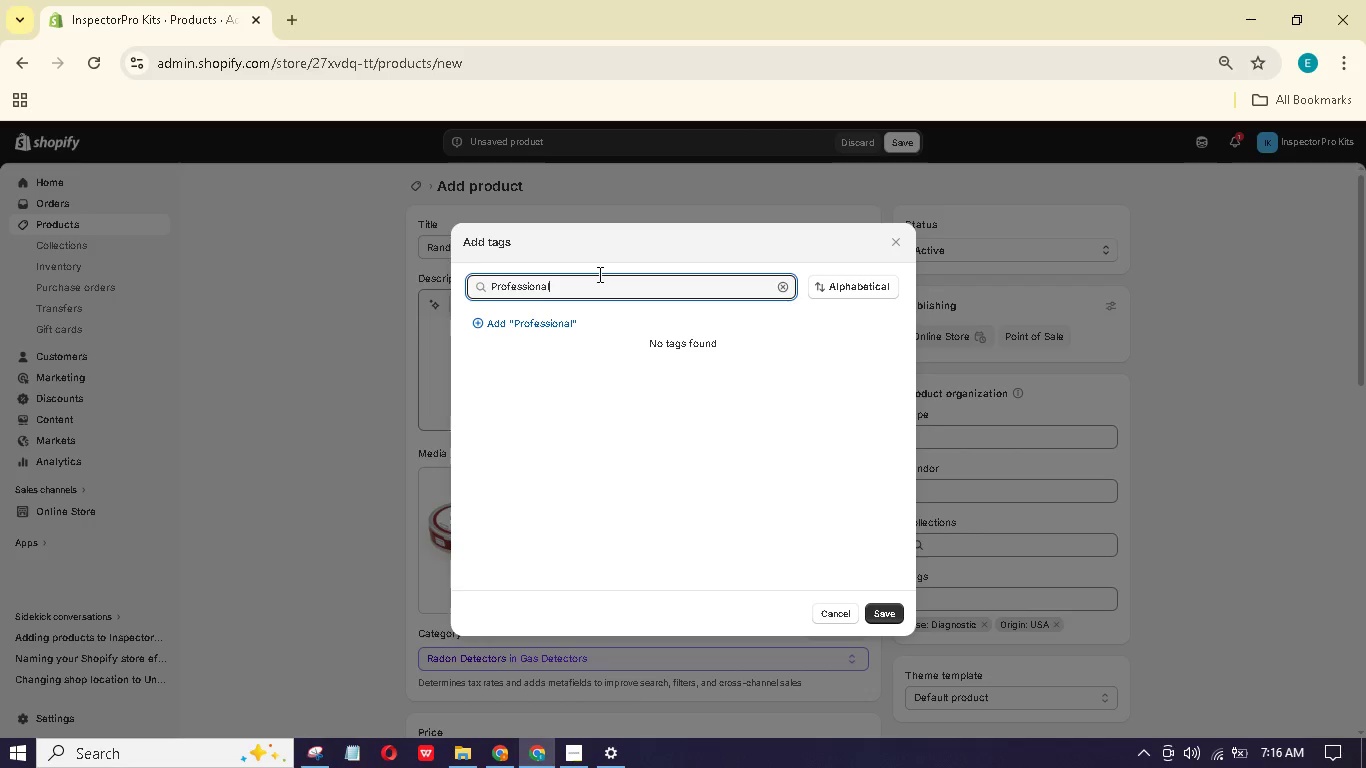 
left_click([889, 606])
 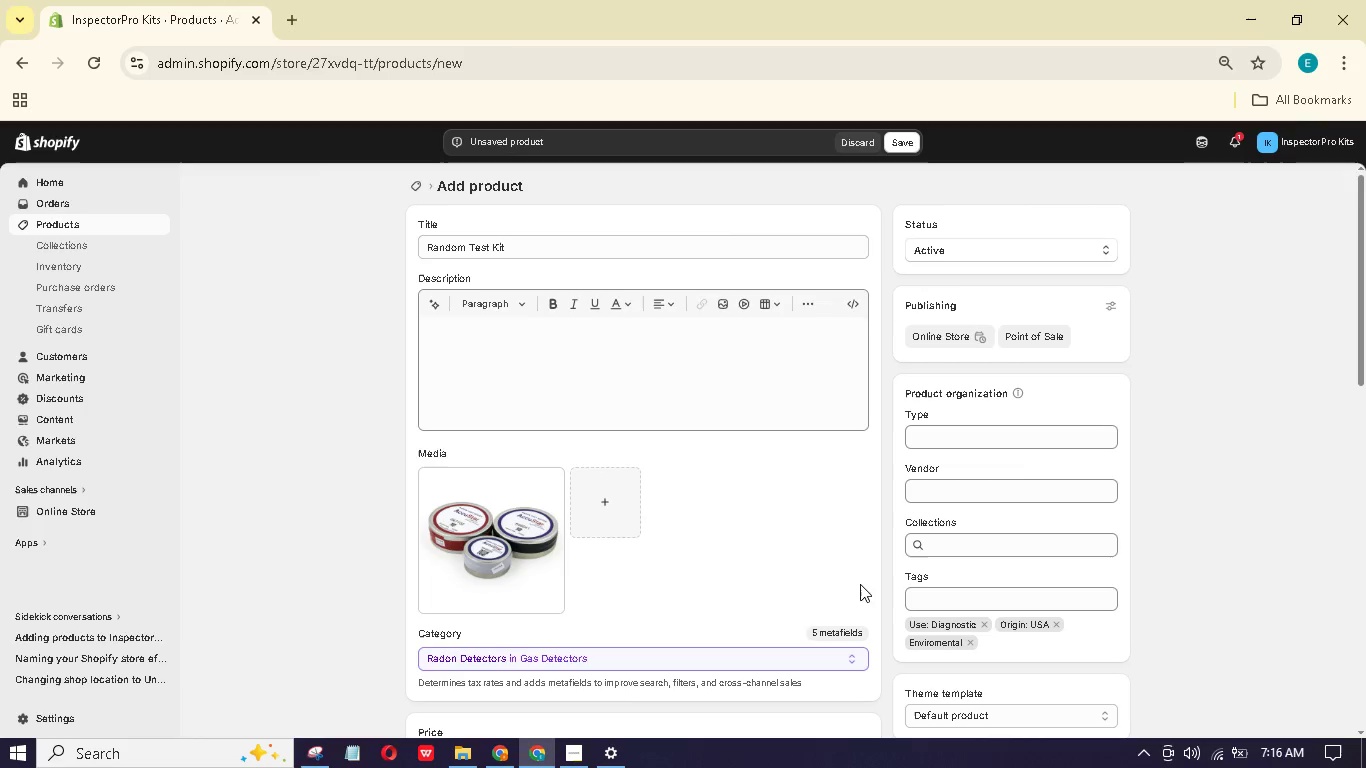 
scroll: coordinate [799, 502], scroll_direction: down, amount: 3.0
 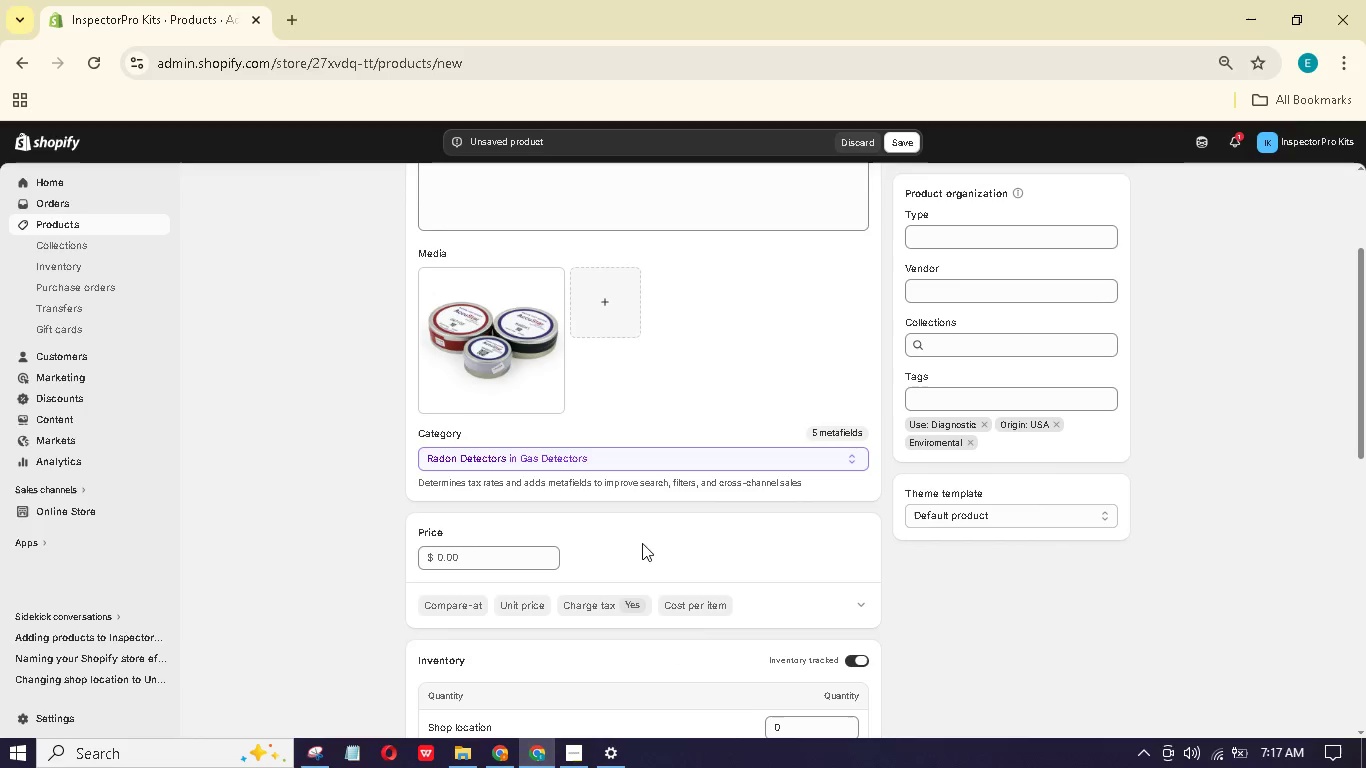 
left_click([517, 553])
 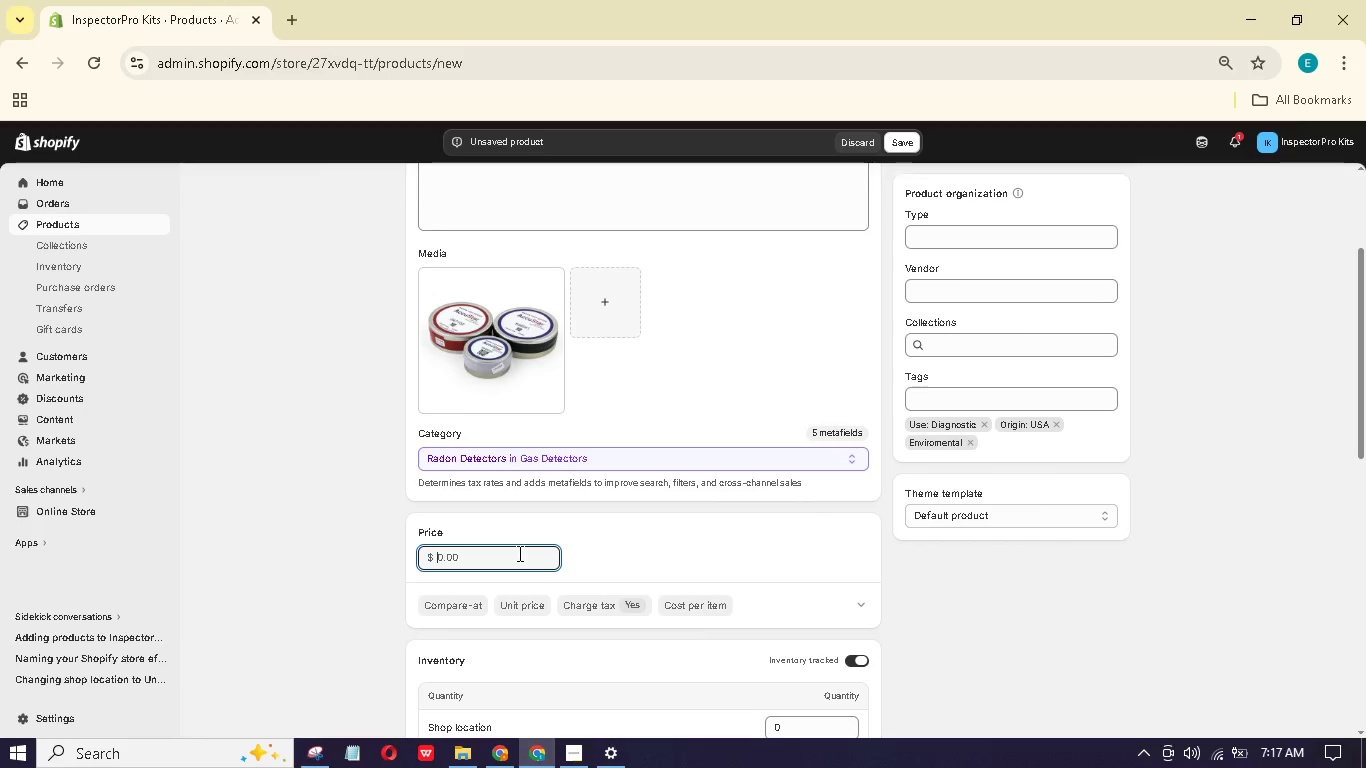 
key(Numpad6)
 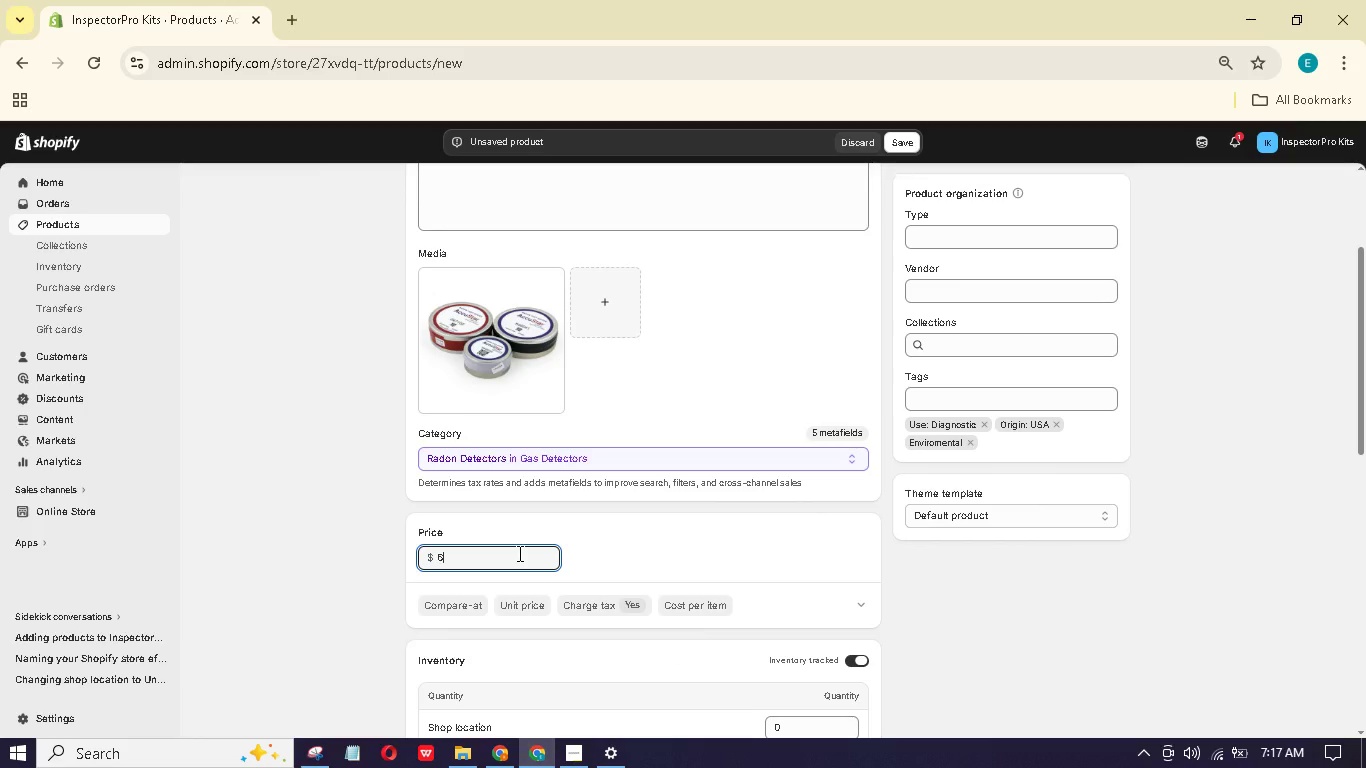 
key(Numpad9)
 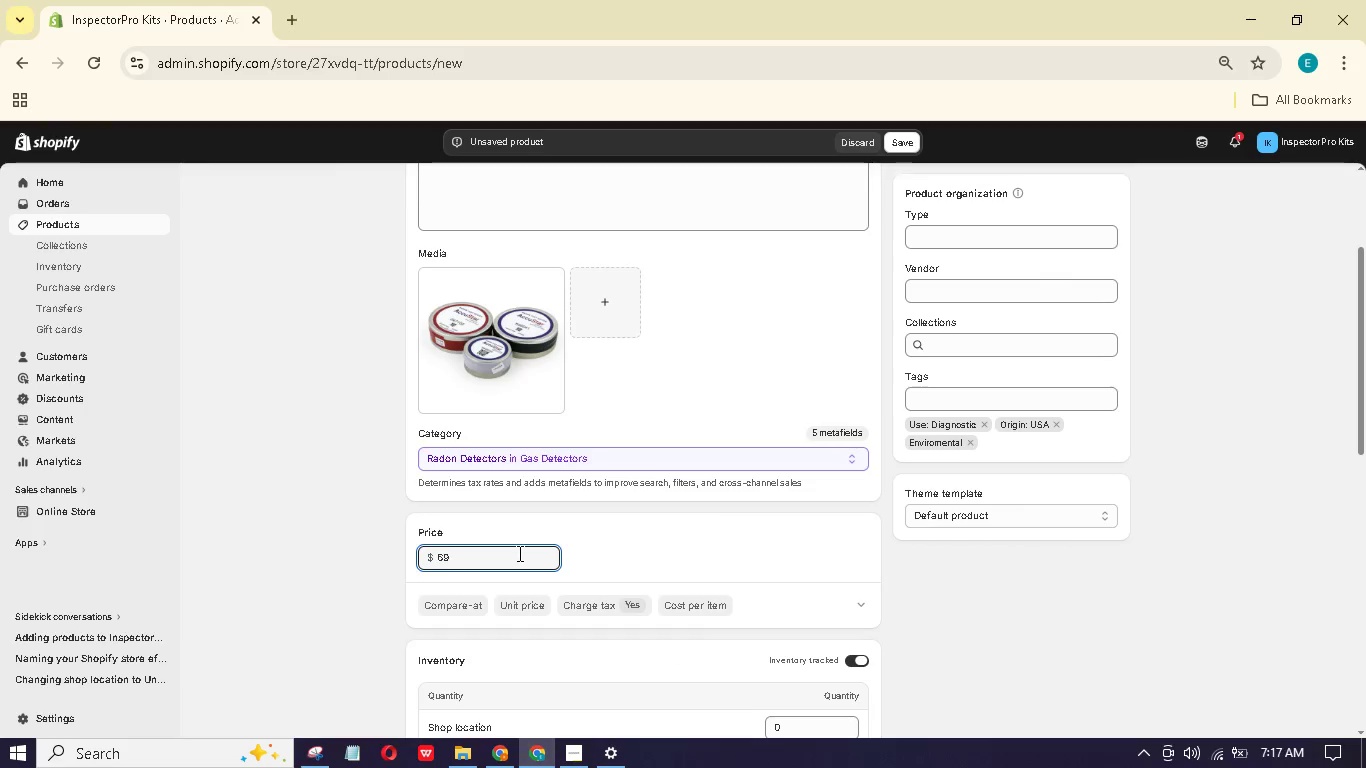 
key(NumpadDecimal)
 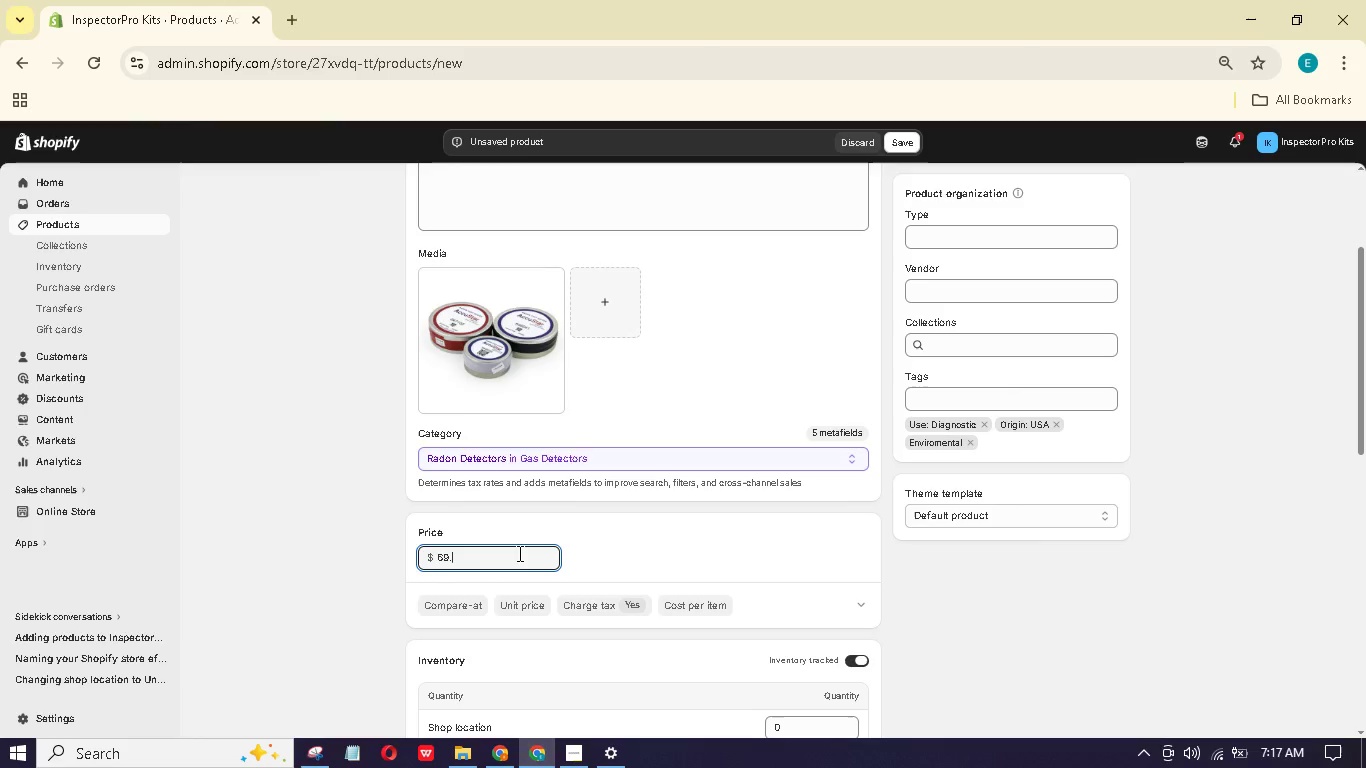 
key(Numpad9)
 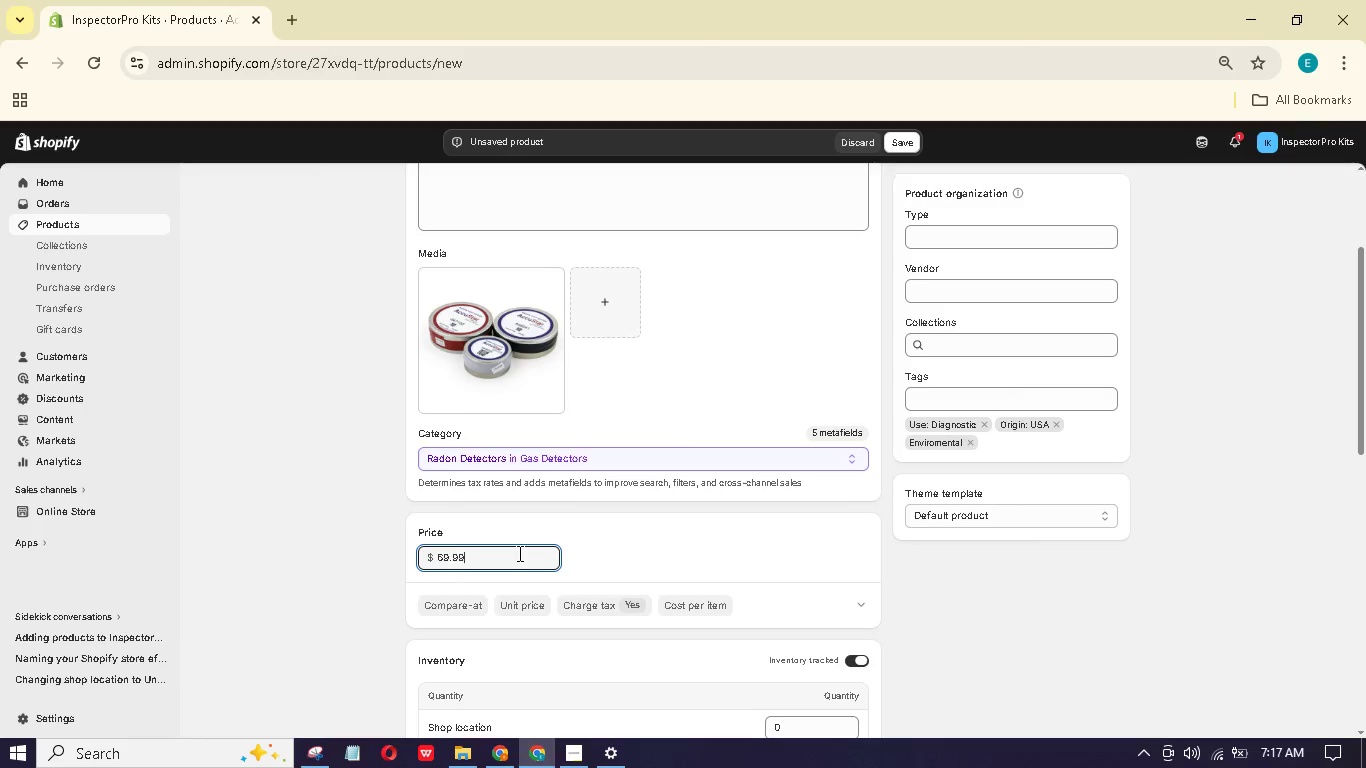 
key(Numpad9)
 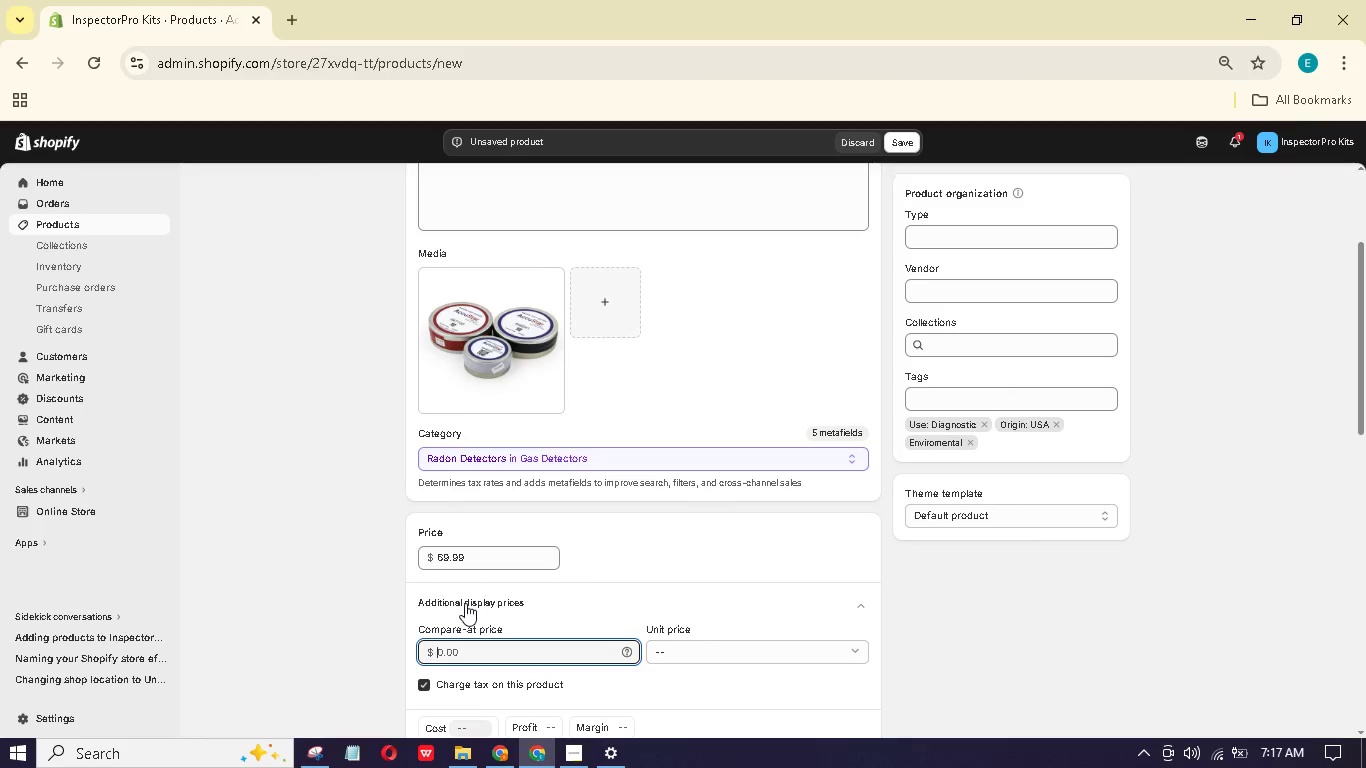 
scroll: coordinate [466, 602], scroll_direction: down, amount: 1.0
 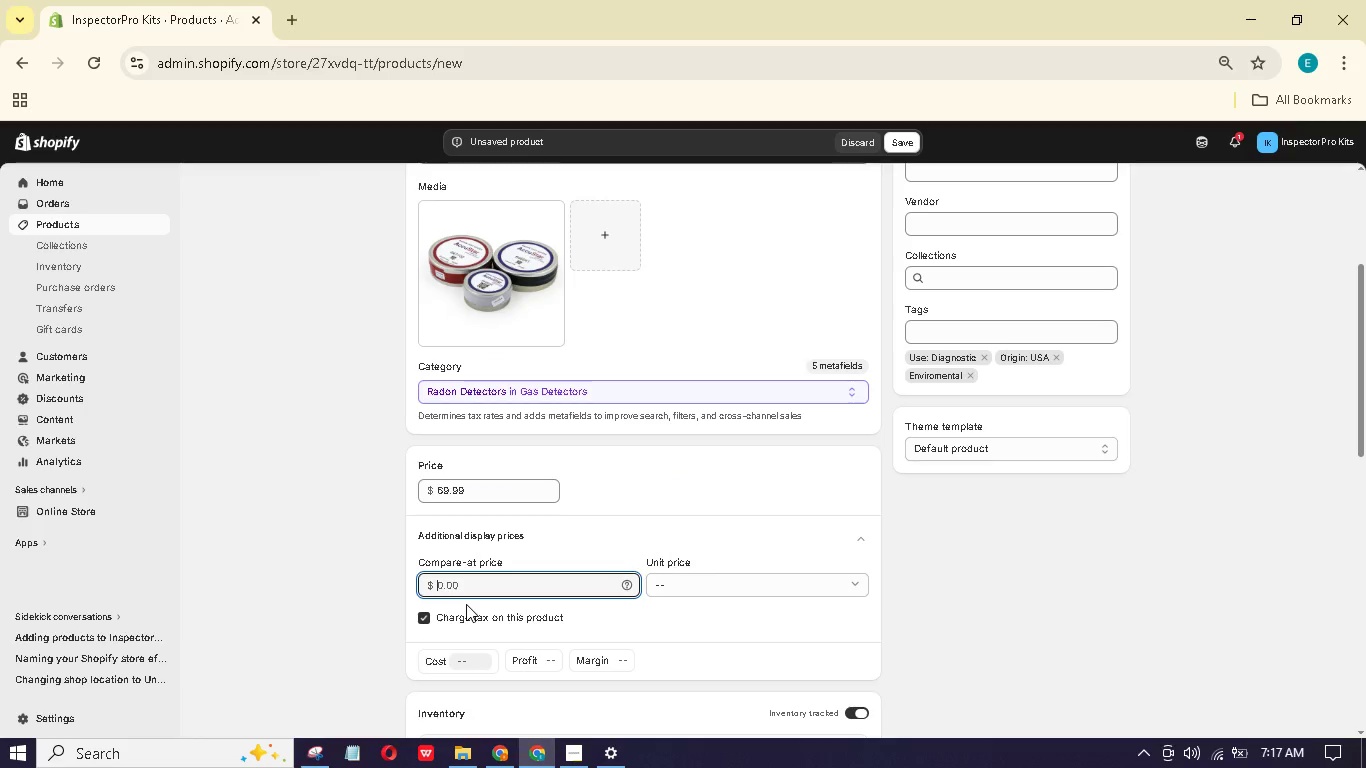 
hold_key(key=Numpad7, duration=0.33)
 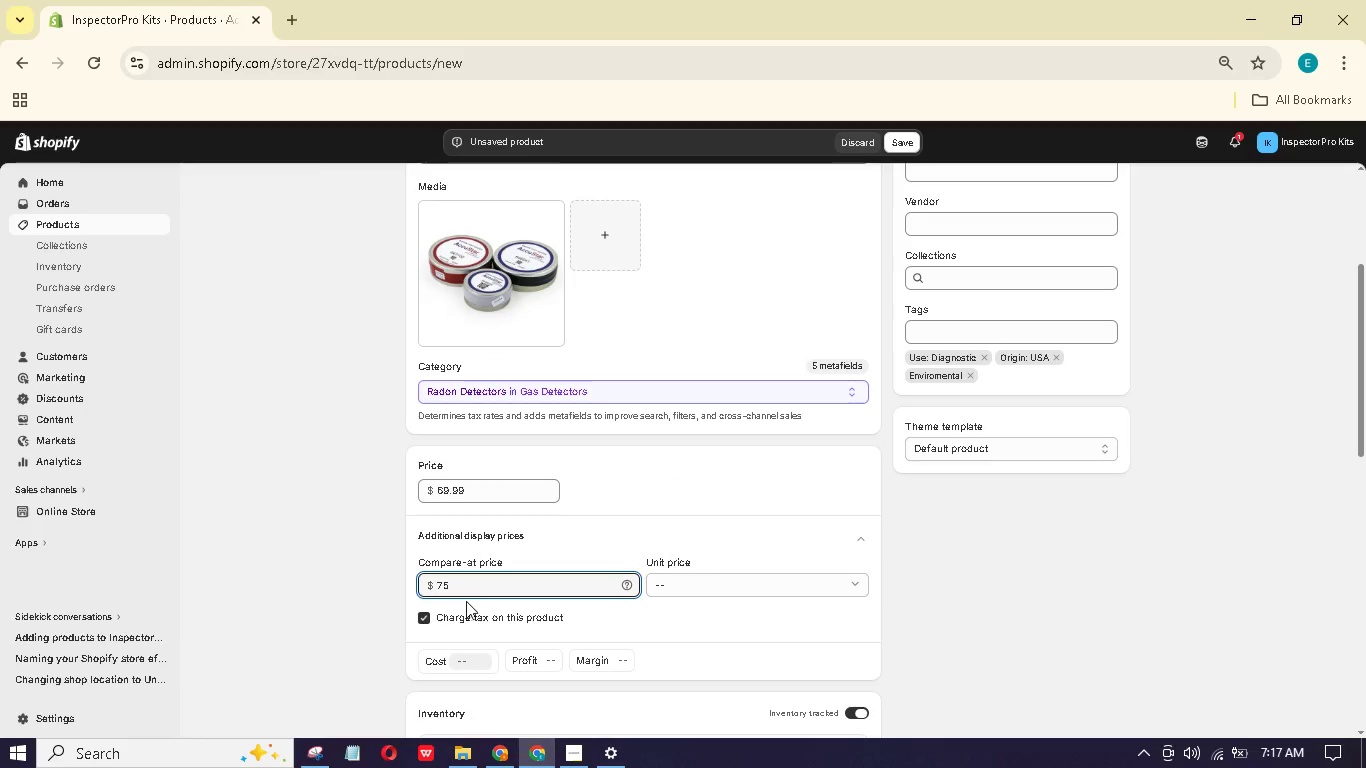 
key(Numpad5)
 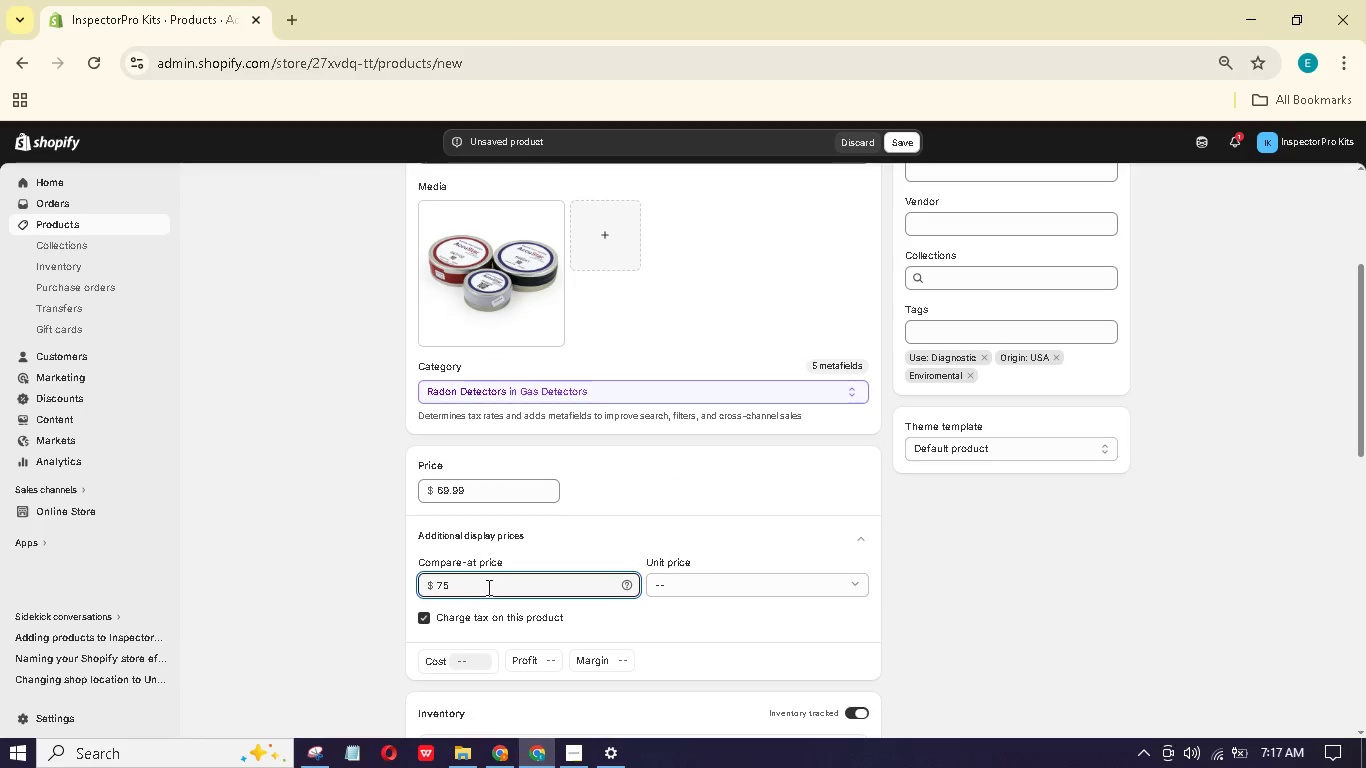 
scroll: coordinate [493, 586], scroll_direction: down, amount: 3.0
 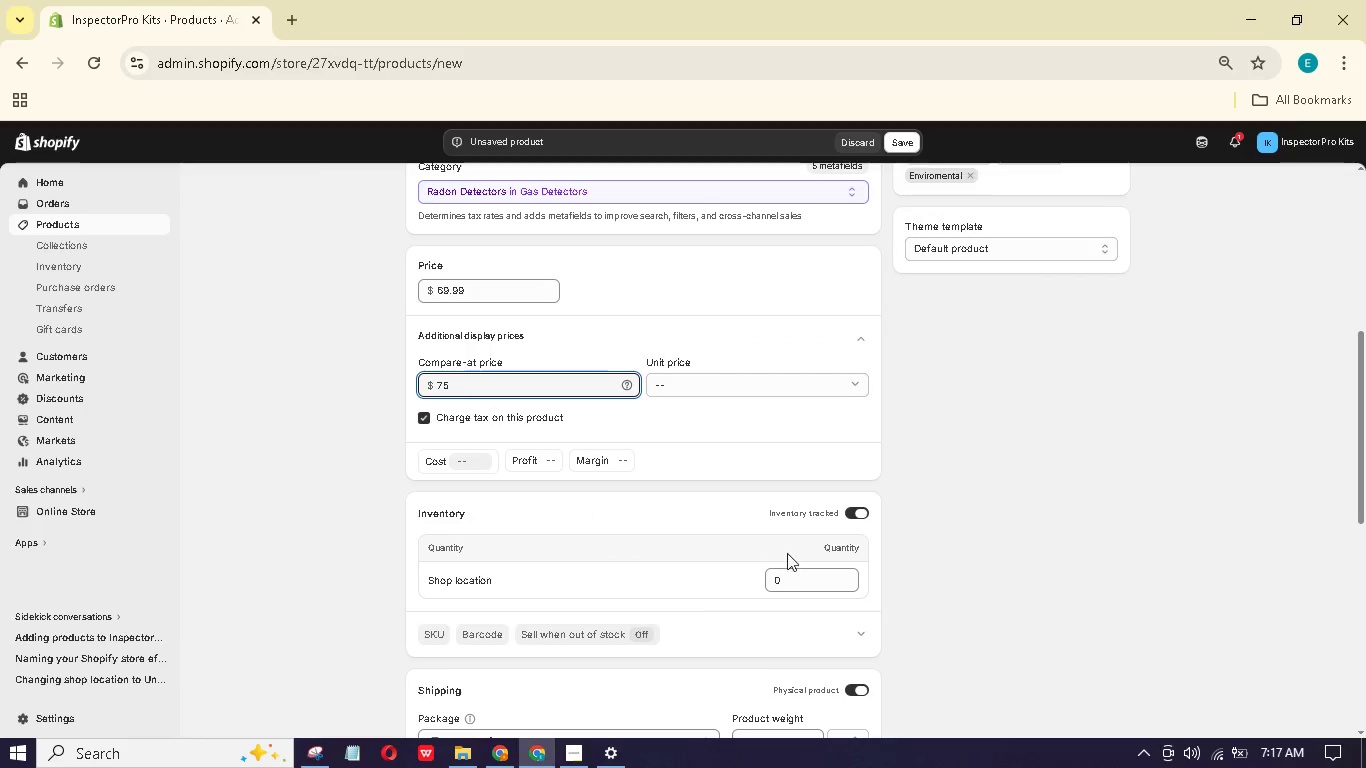 
left_click([800, 579])
 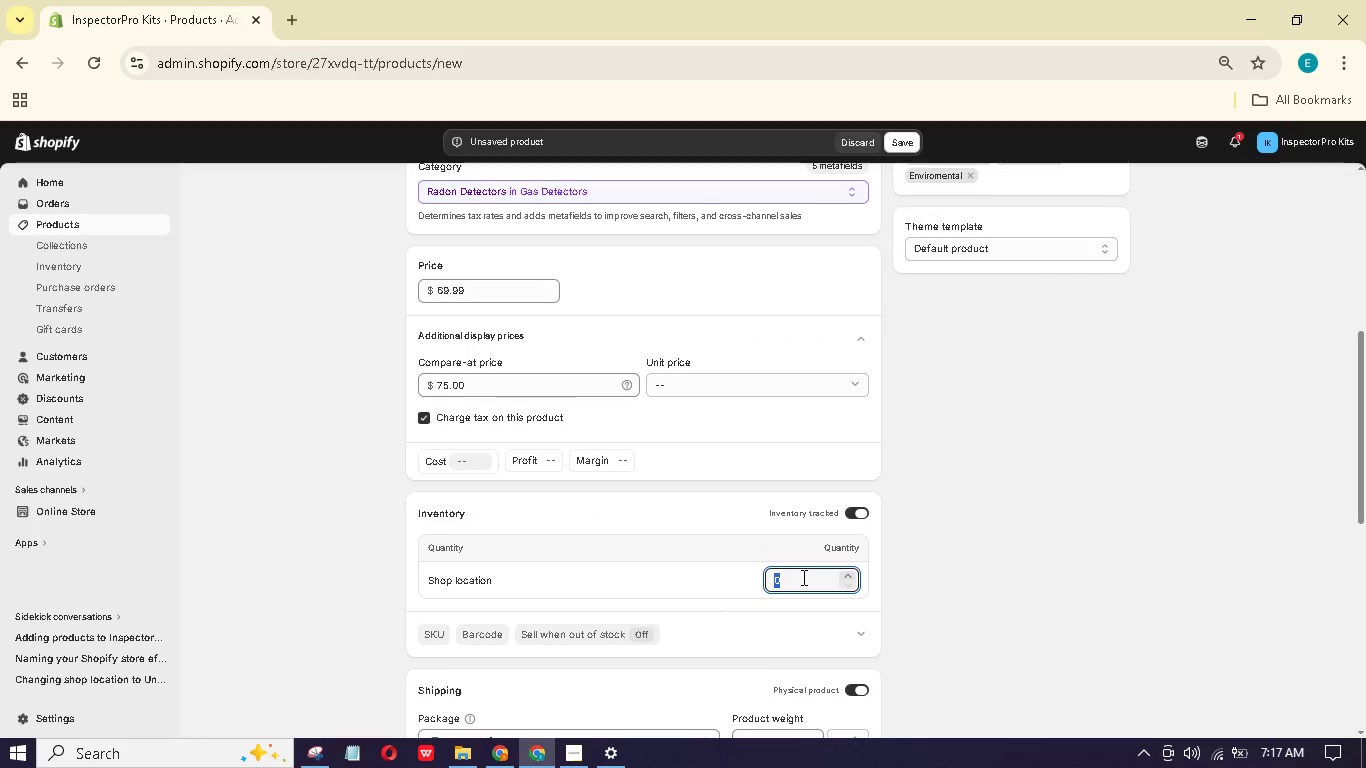 
key(Numpad1)
 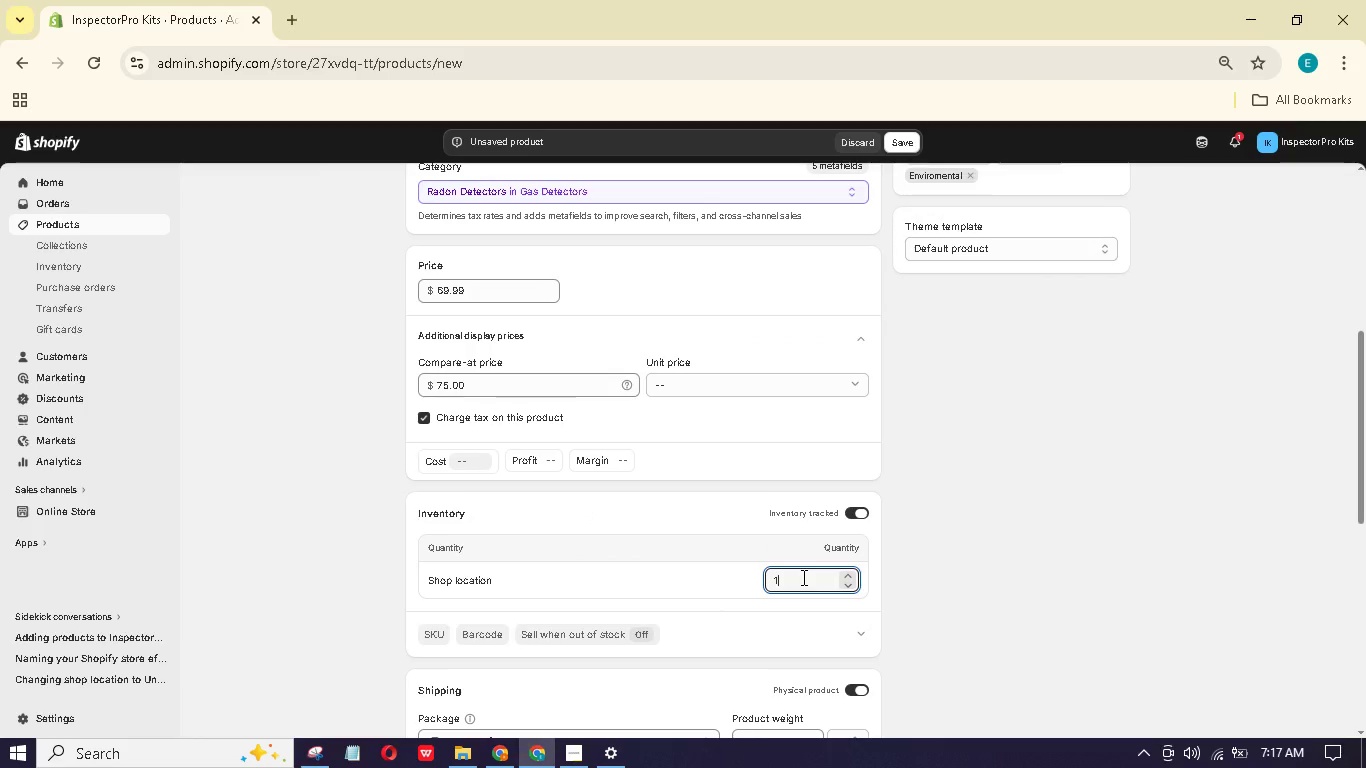 
key(Numpad0)
 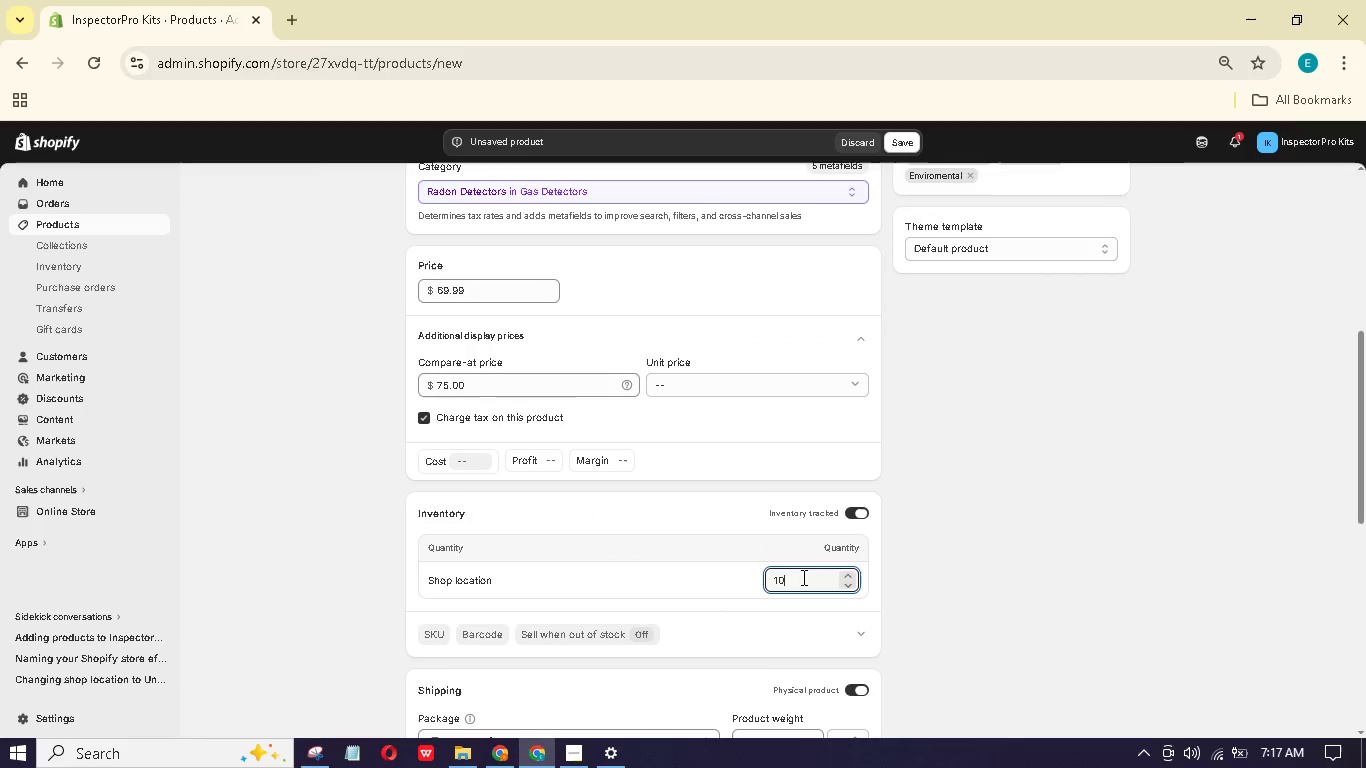 
key(Numpad0)
 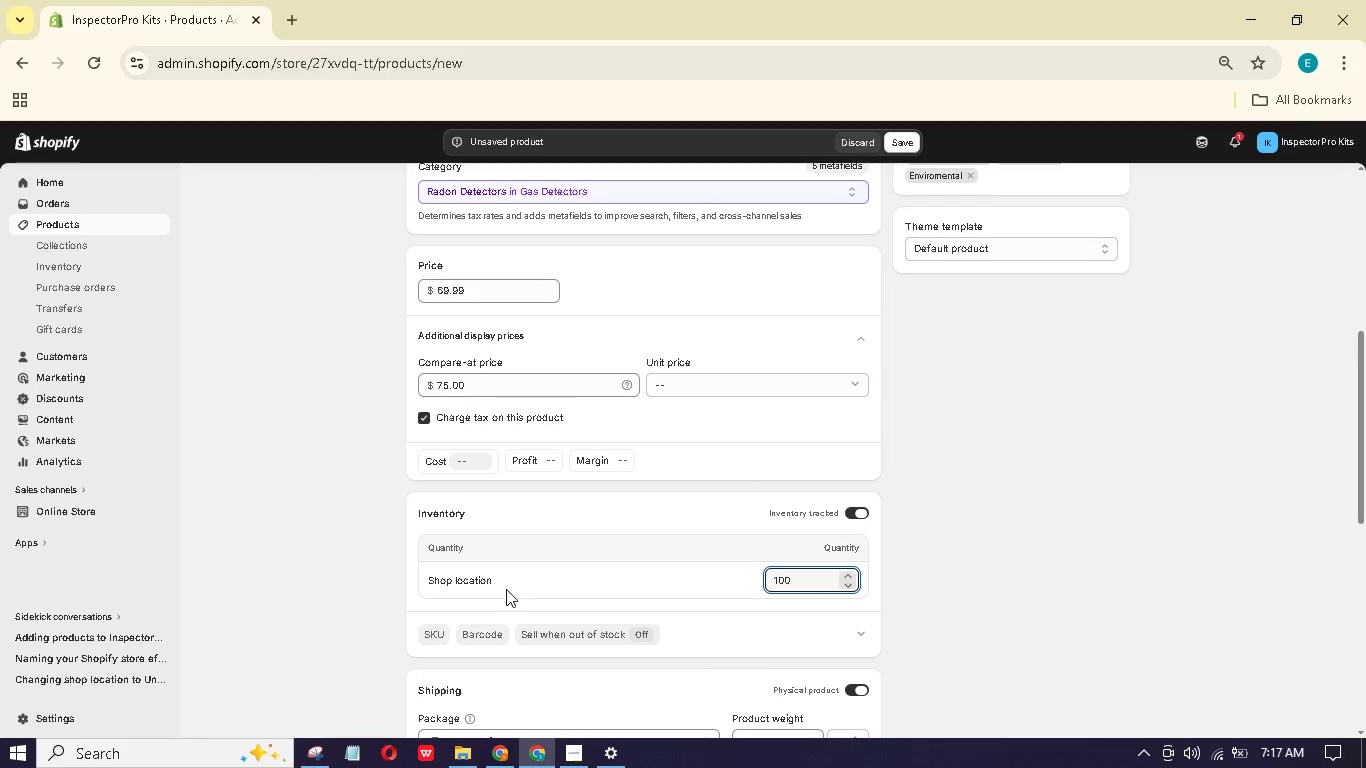 
left_click([440, 630])
 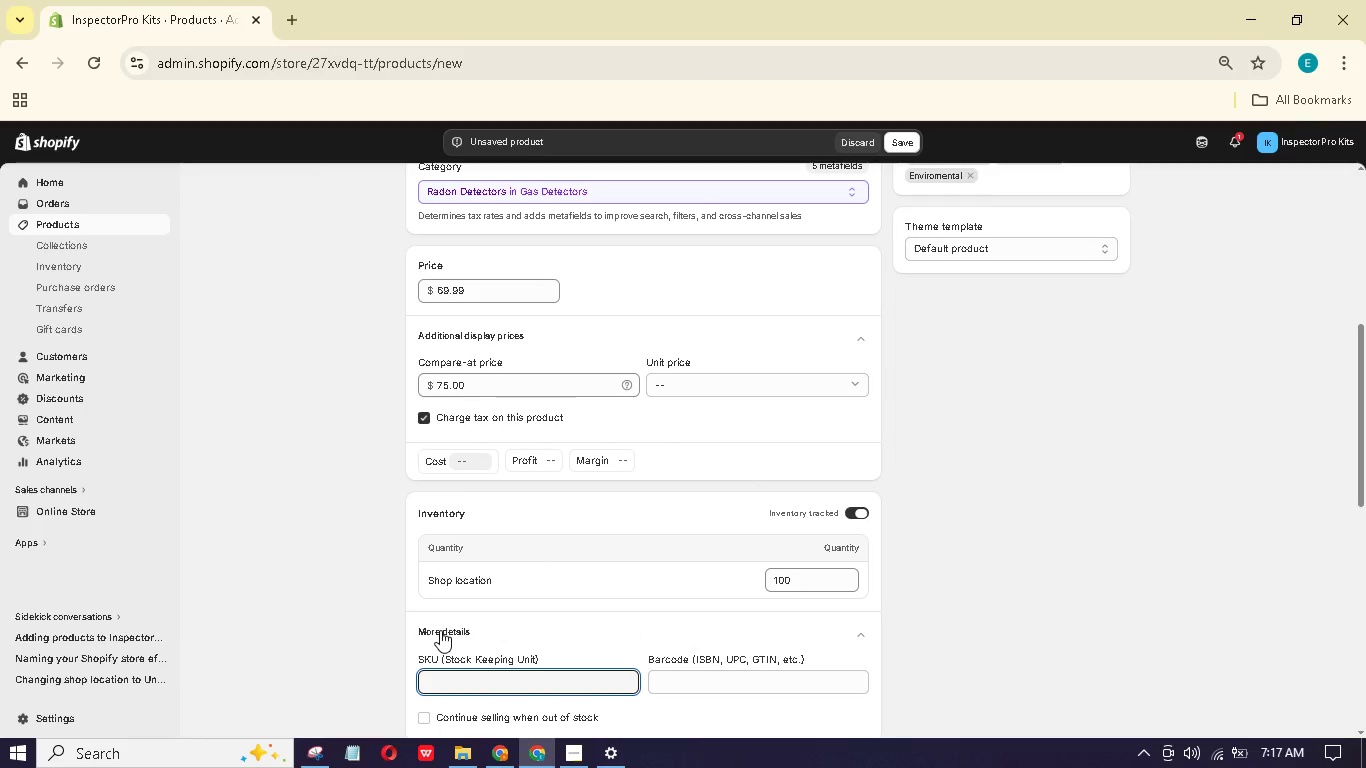 
type(IP-RN-01)
 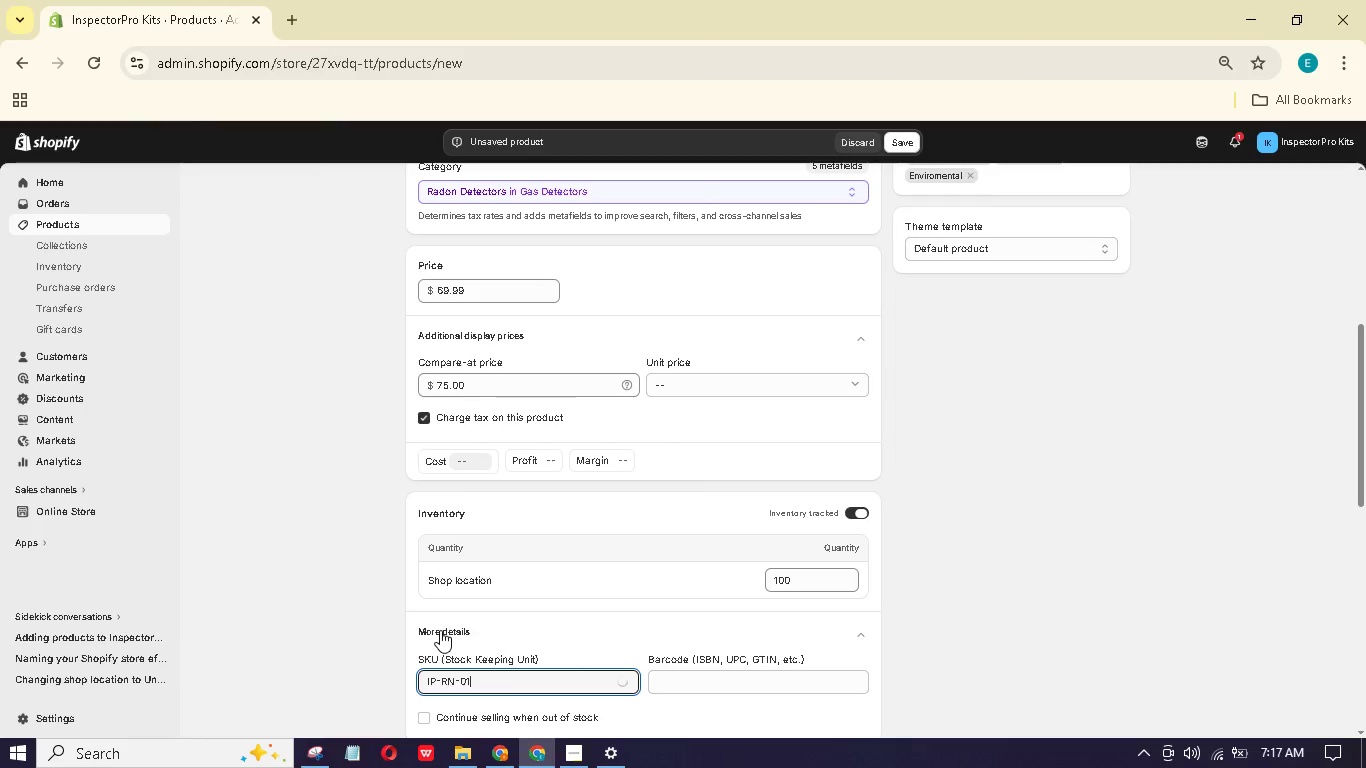 
scroll: coordinate [517, 583], scroll_direction: down, amount: 3.0
 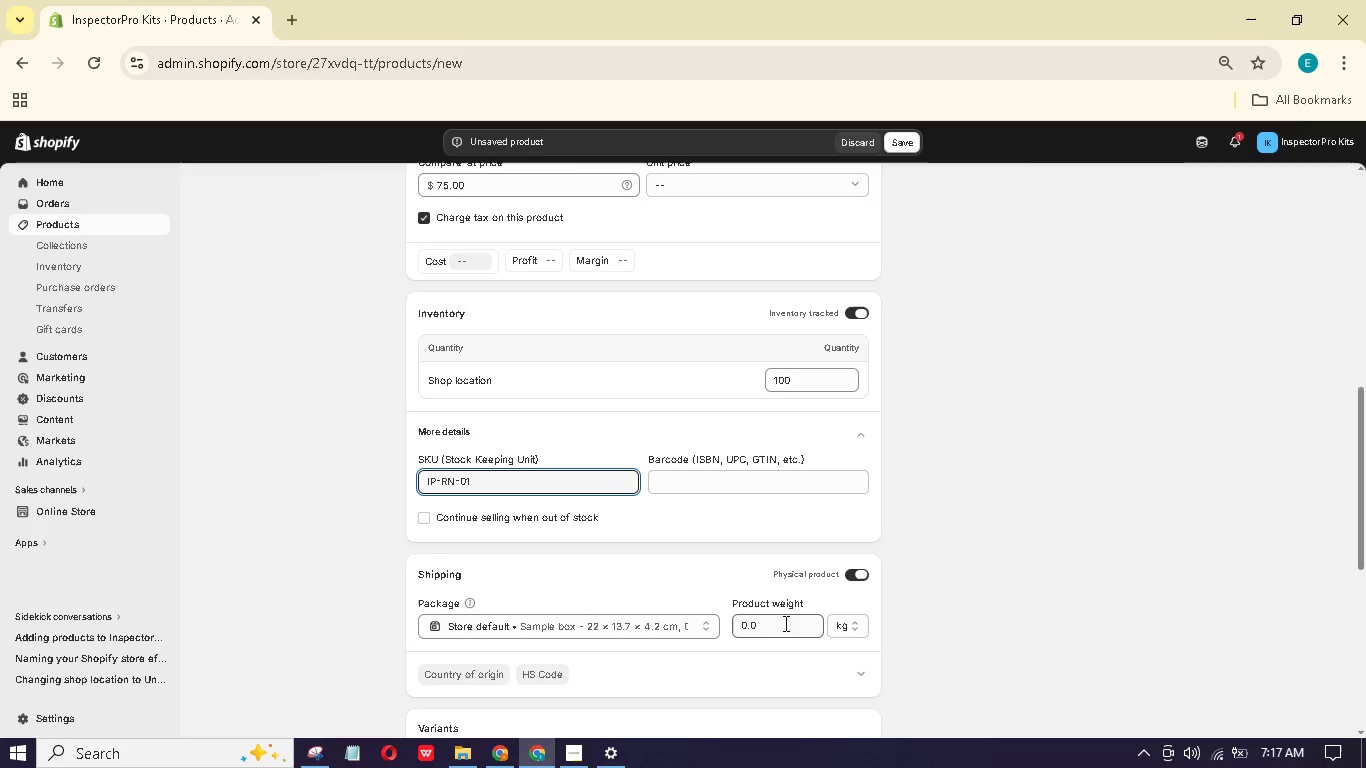 
left_click_drag(start_coordinate=[785, 624], to_coordinate=[719, 618])
 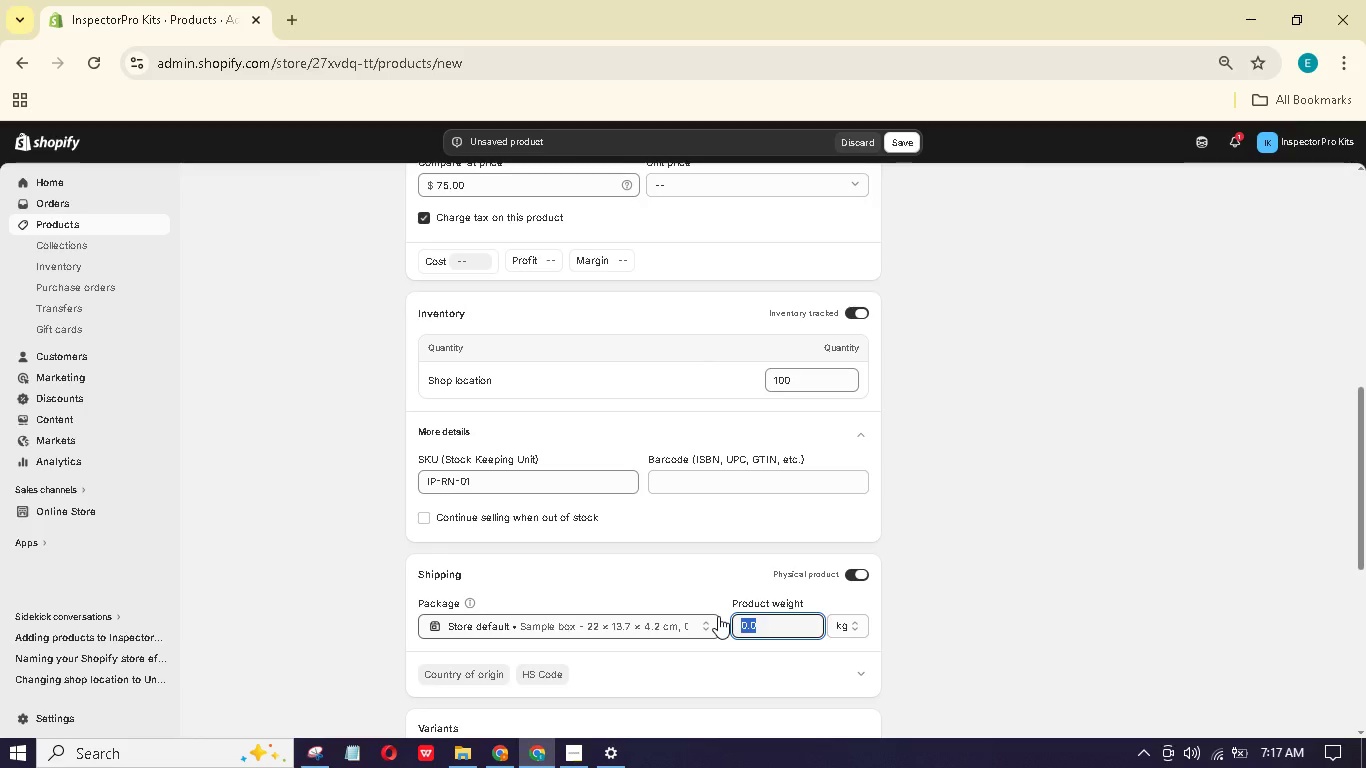 
key(Numpad0)
 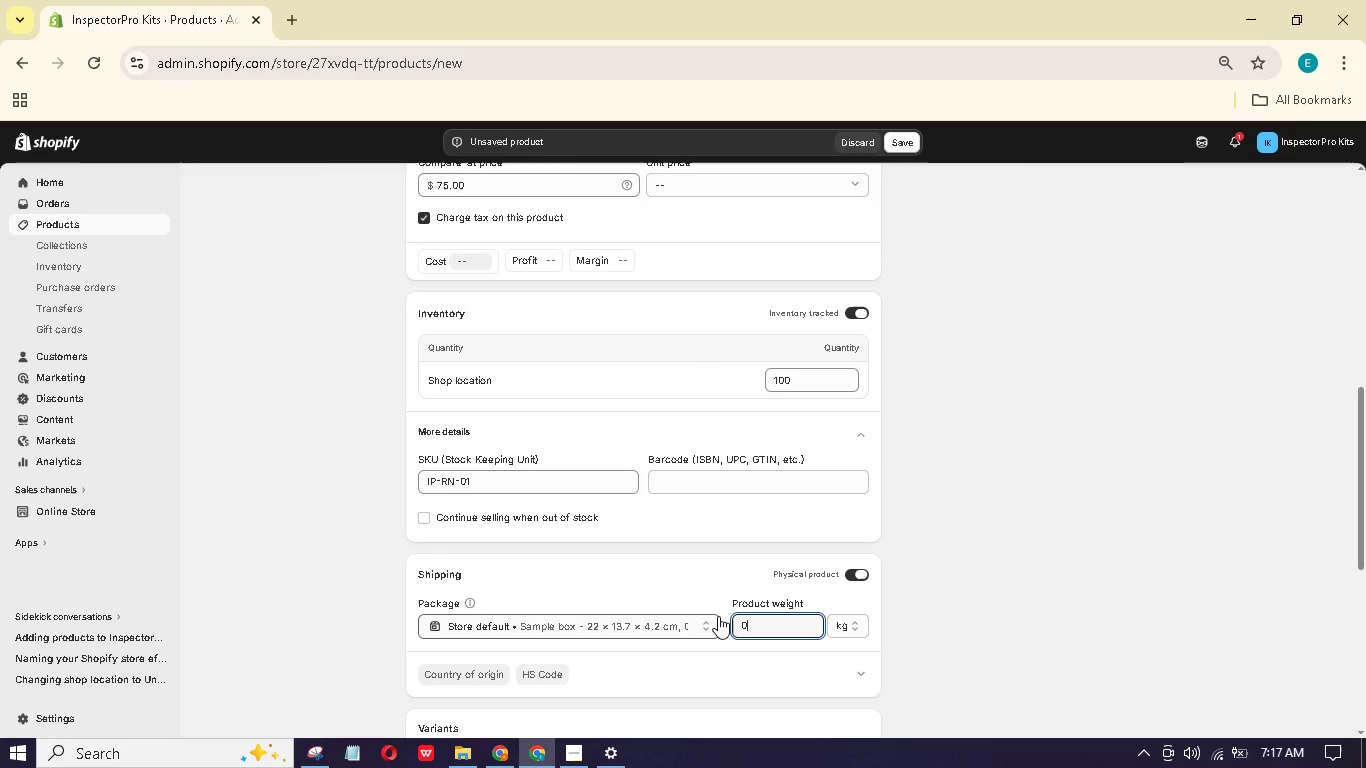 
key(NumpadDecimal)
 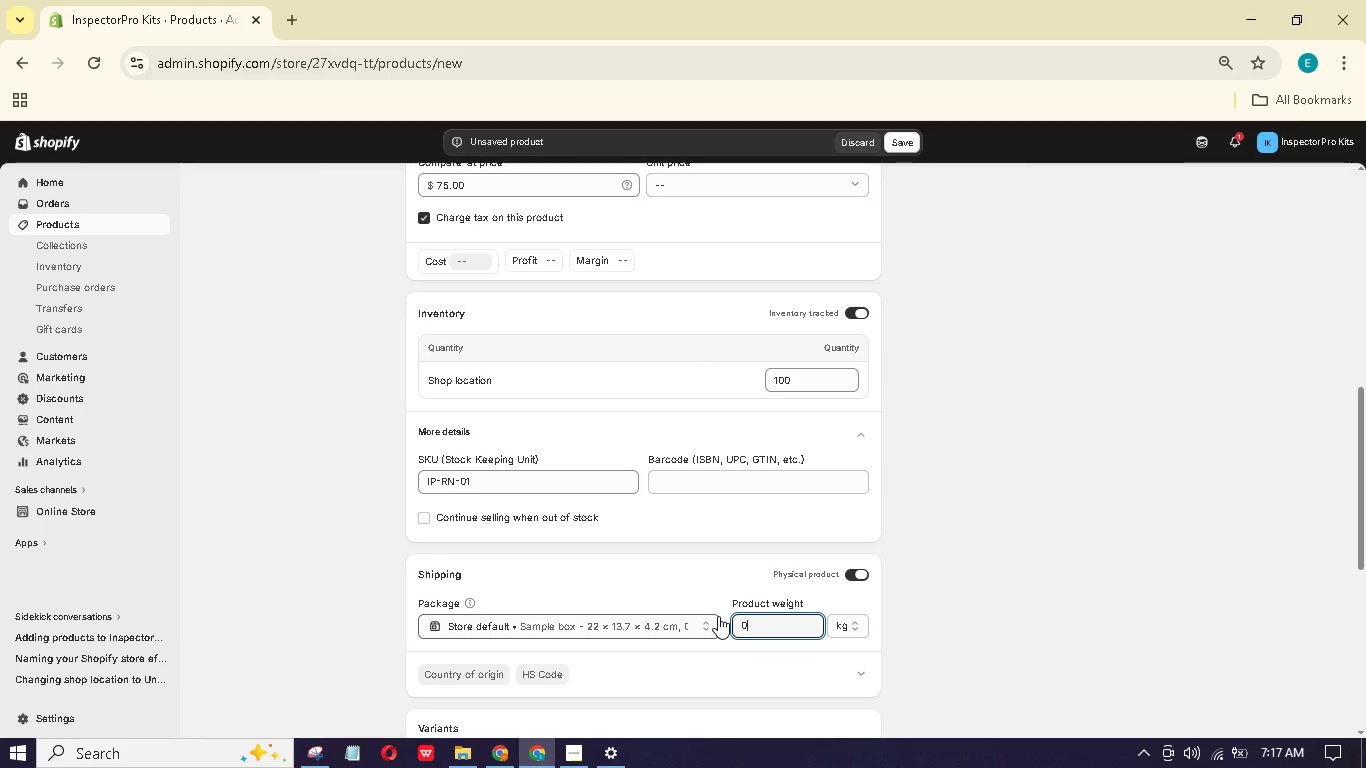 
key(Numpad8)
 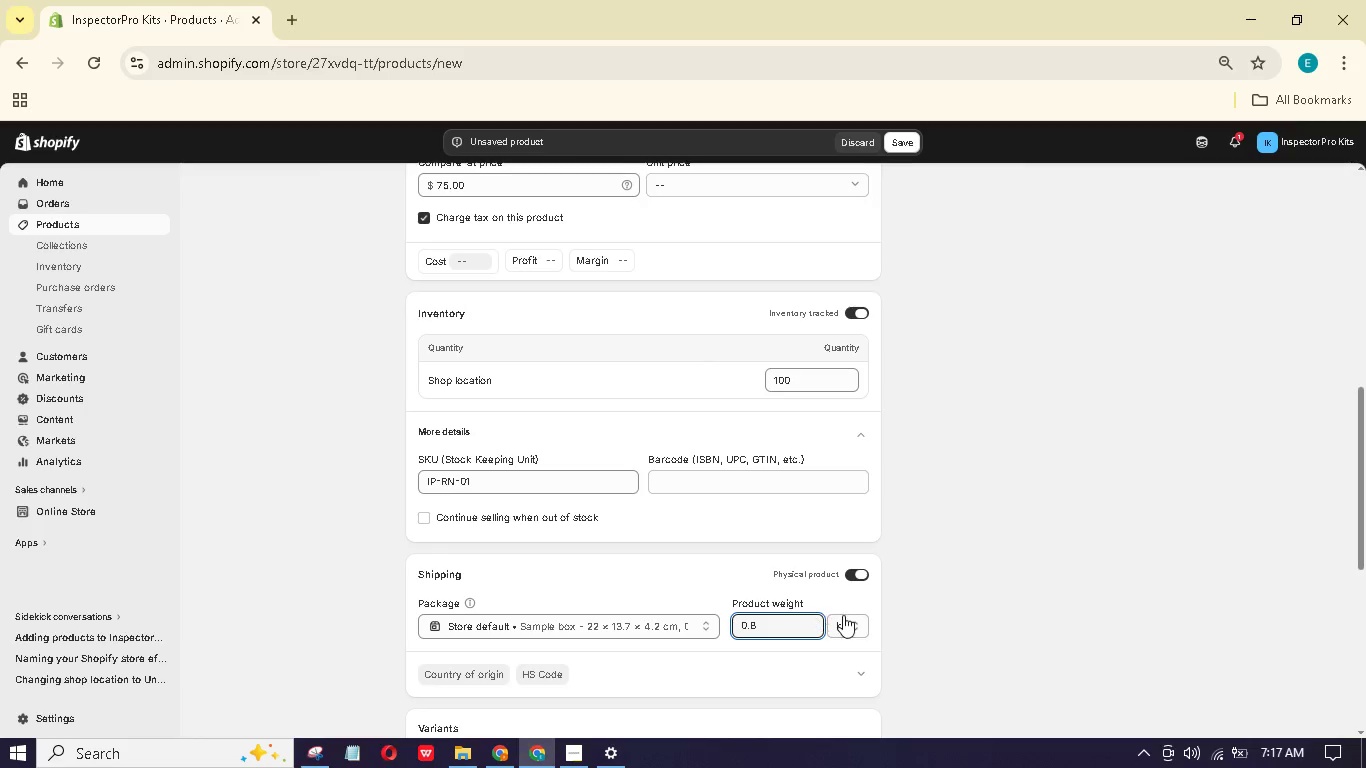 
left_click([848, 617])
 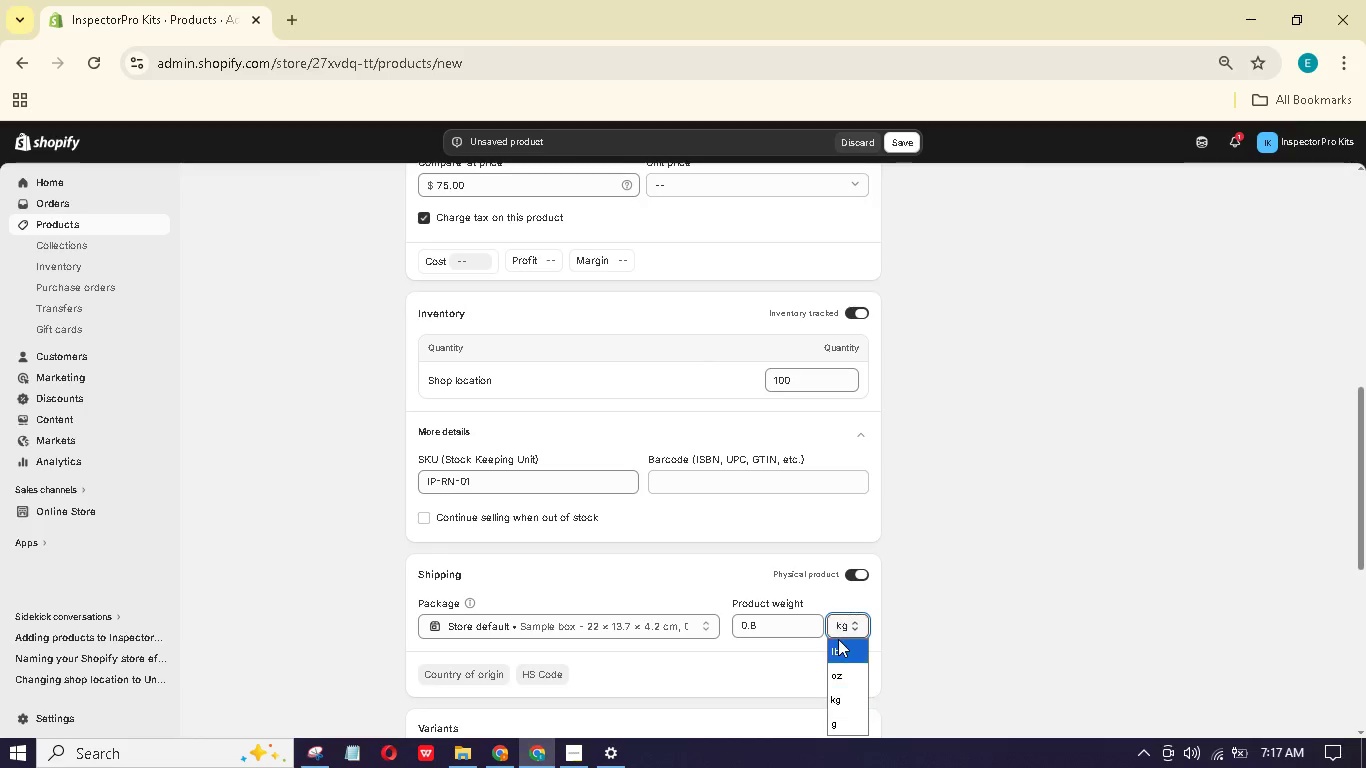 
left_click([838, 645])
 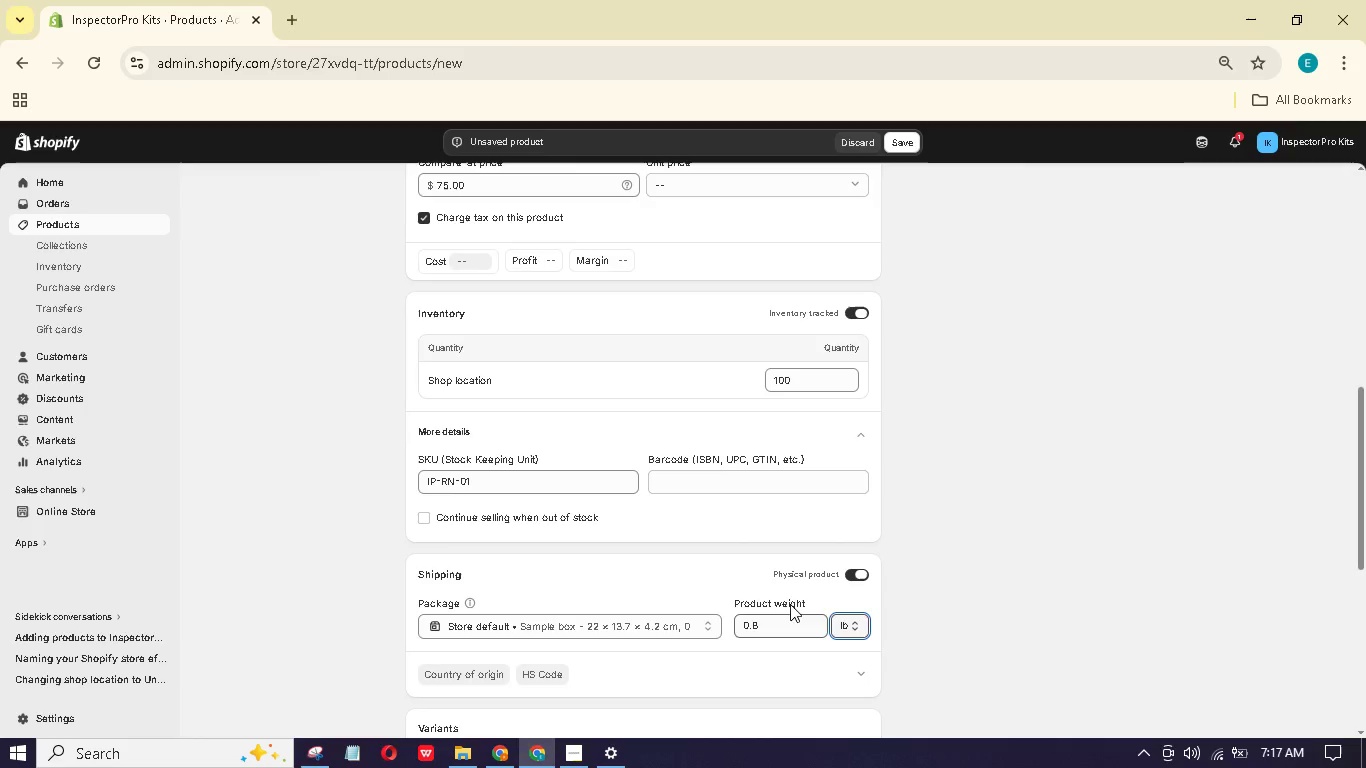 
scroll: coordinate [787, 598], scroll_direction: down, amount: 2.0
 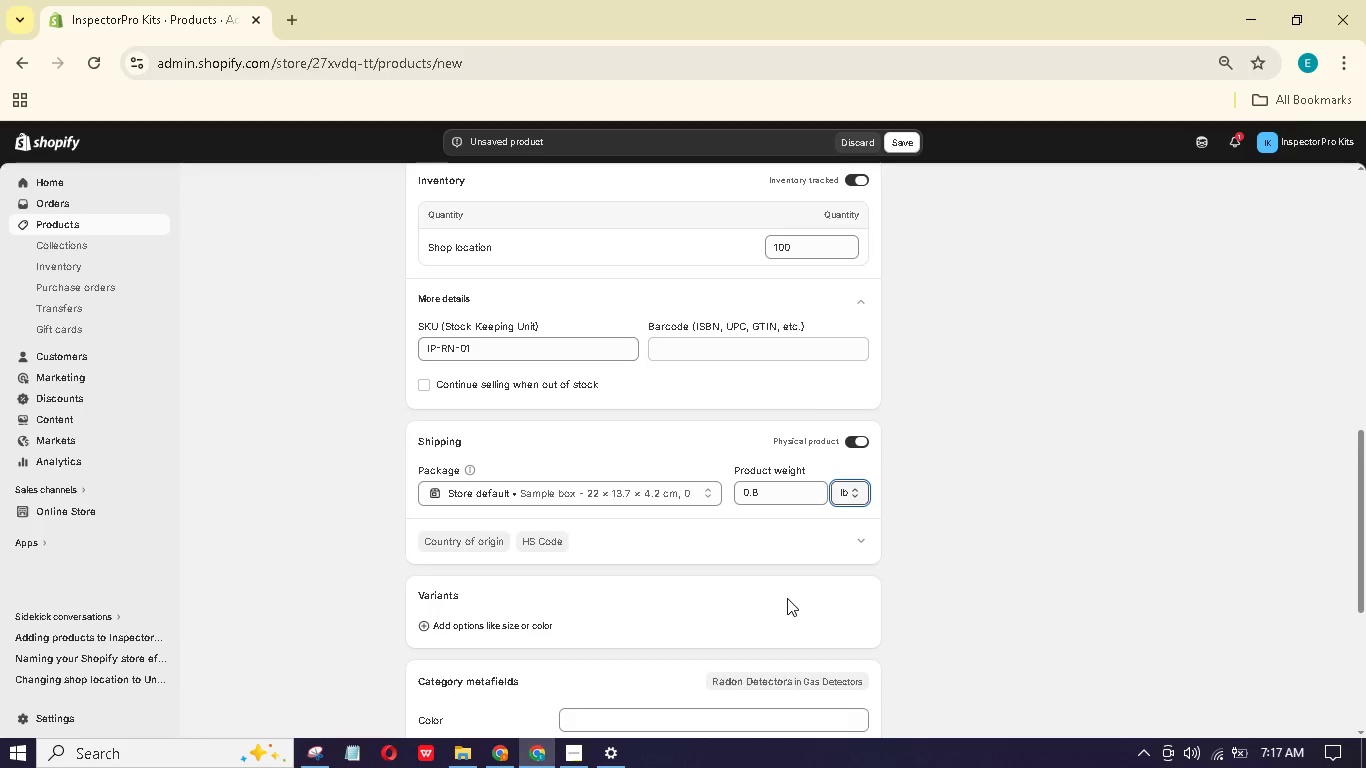 
scroll: coordinate [787, 594], scroll_direction: up, amount: 22.0
 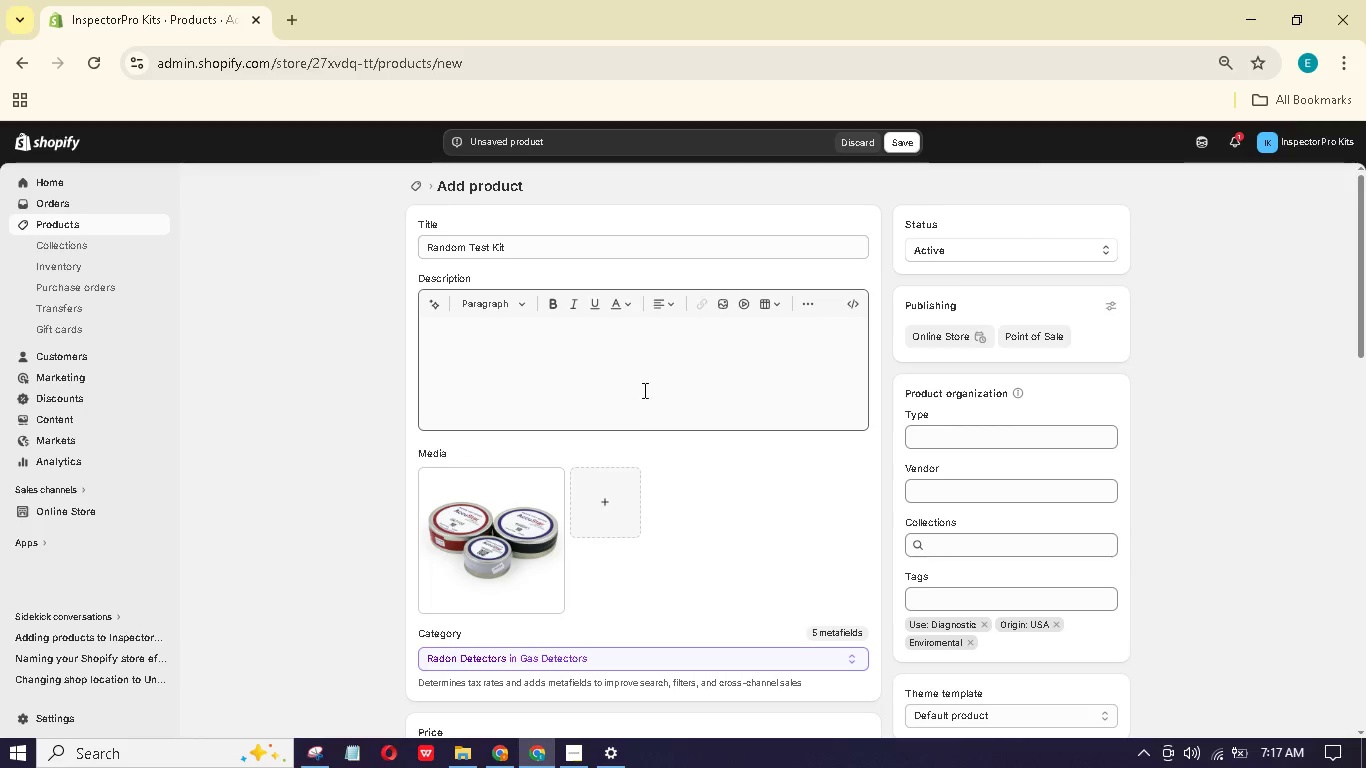 
left_click([639, 376])
 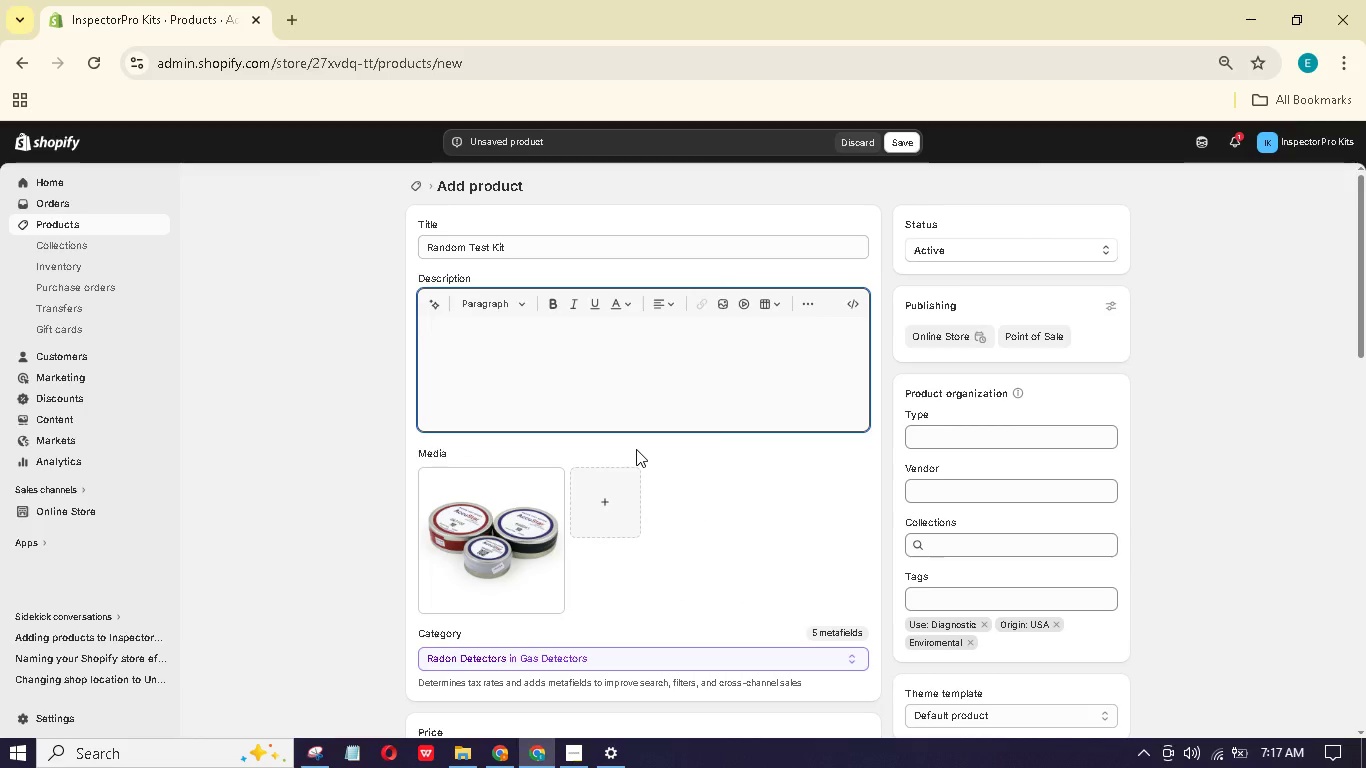 
wait(8.48)
 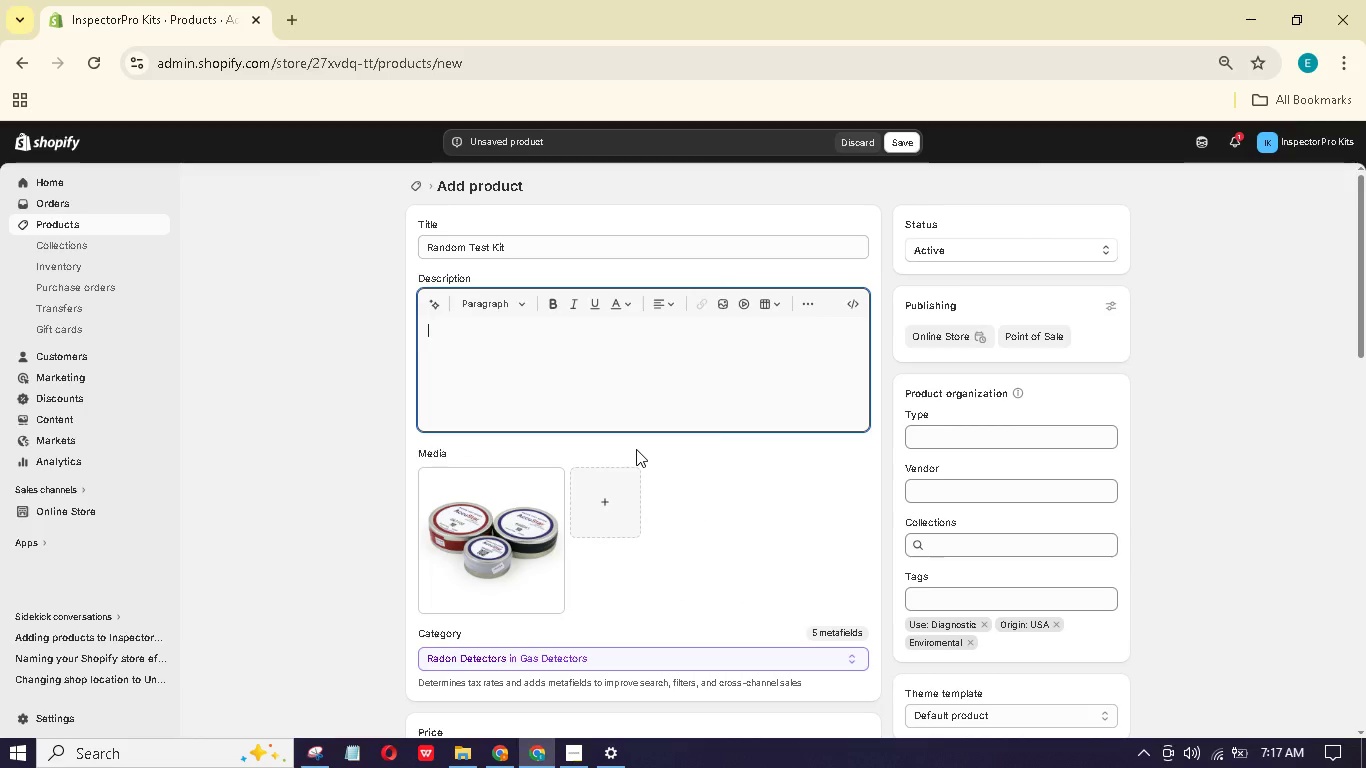 
type(Professinal Rdon Teting with Lab Results)
 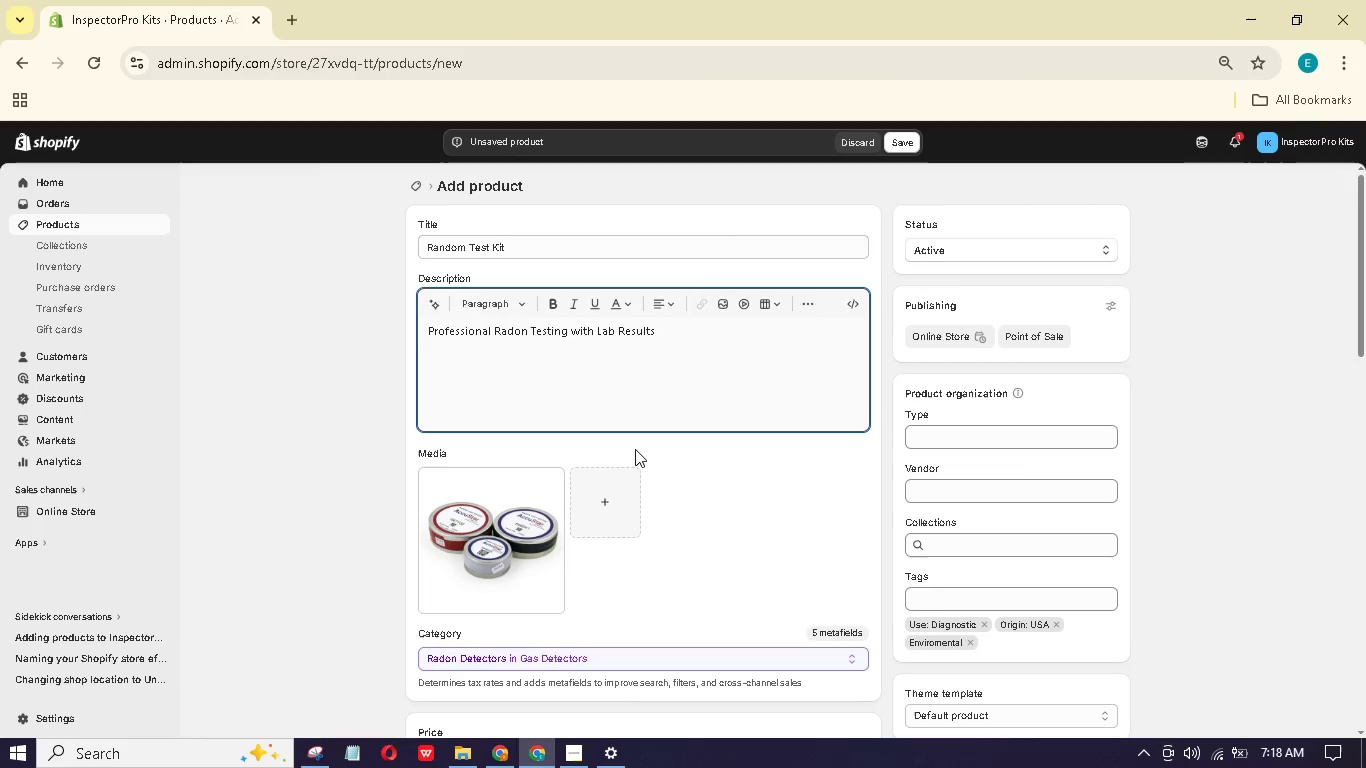 
key(Enter)
 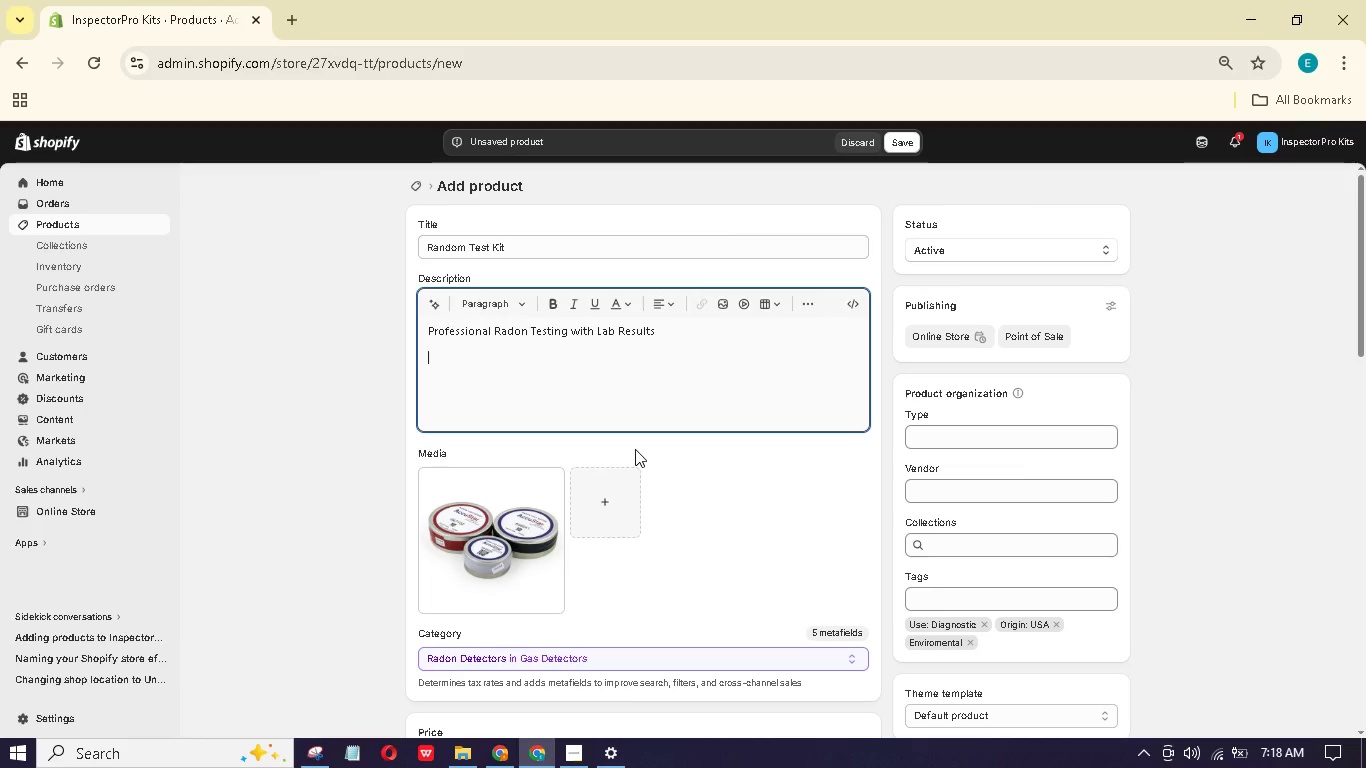 
type(Rdn is the second leading caue of lung canr. This t kit includs labr)
key(Backspace)
type(oratory analysis for all three ts - giving ou and your clients pece of mind out a dangerous, invisible thrt)
 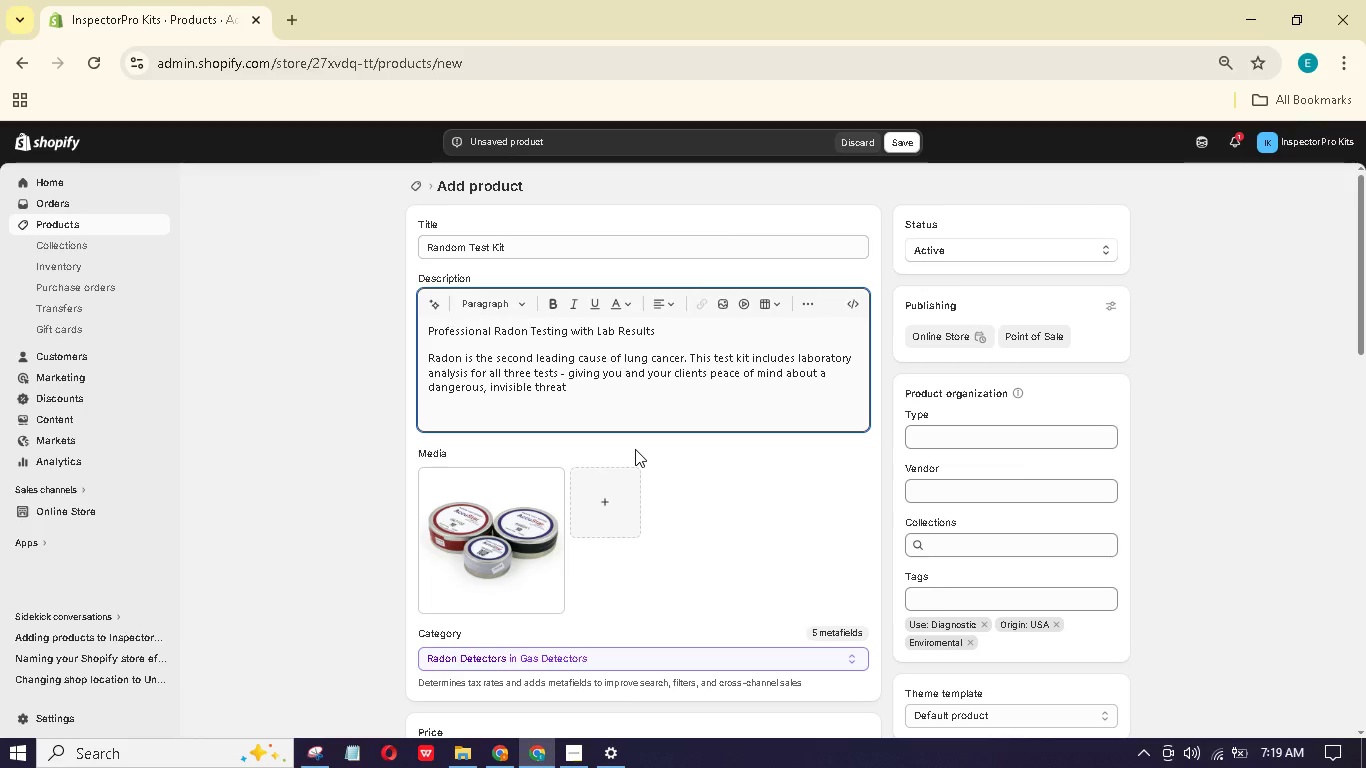 
 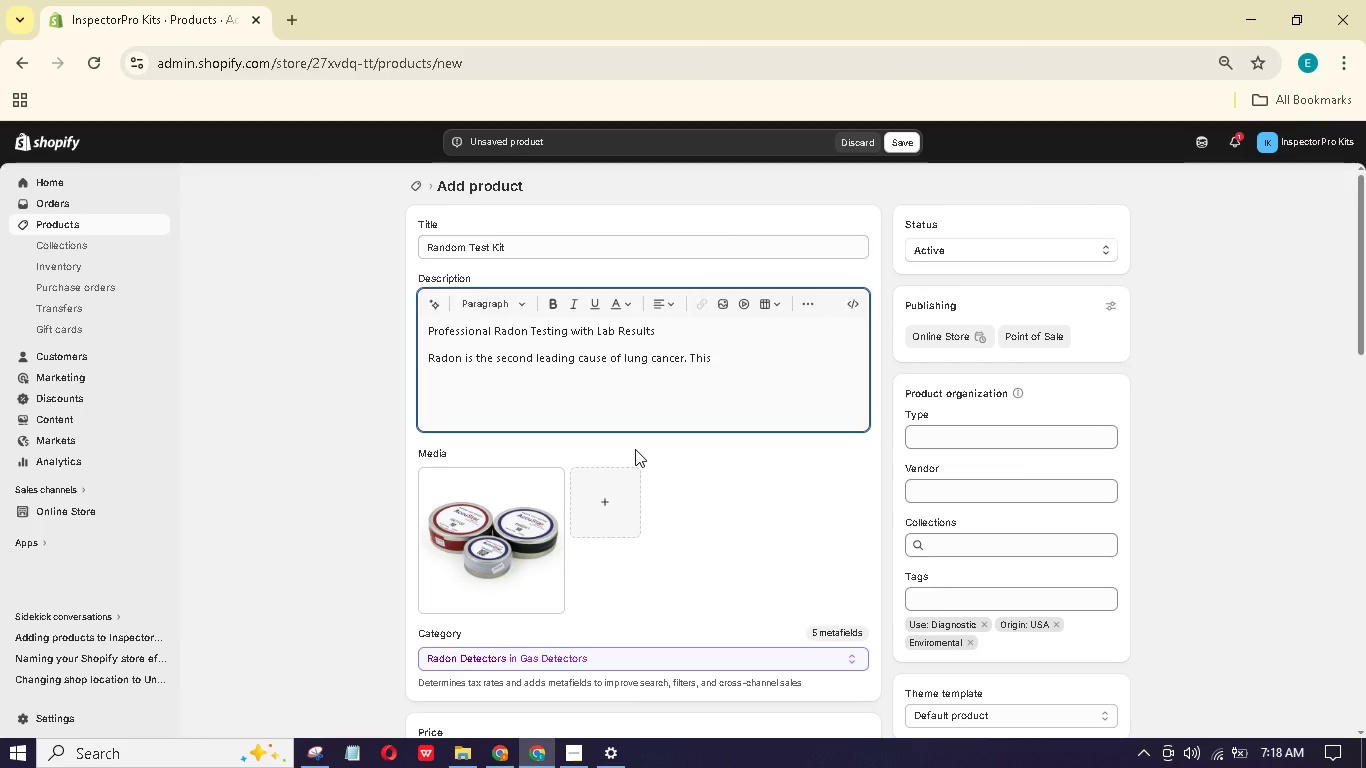 
hold_key(key=A, duration=0.41)
 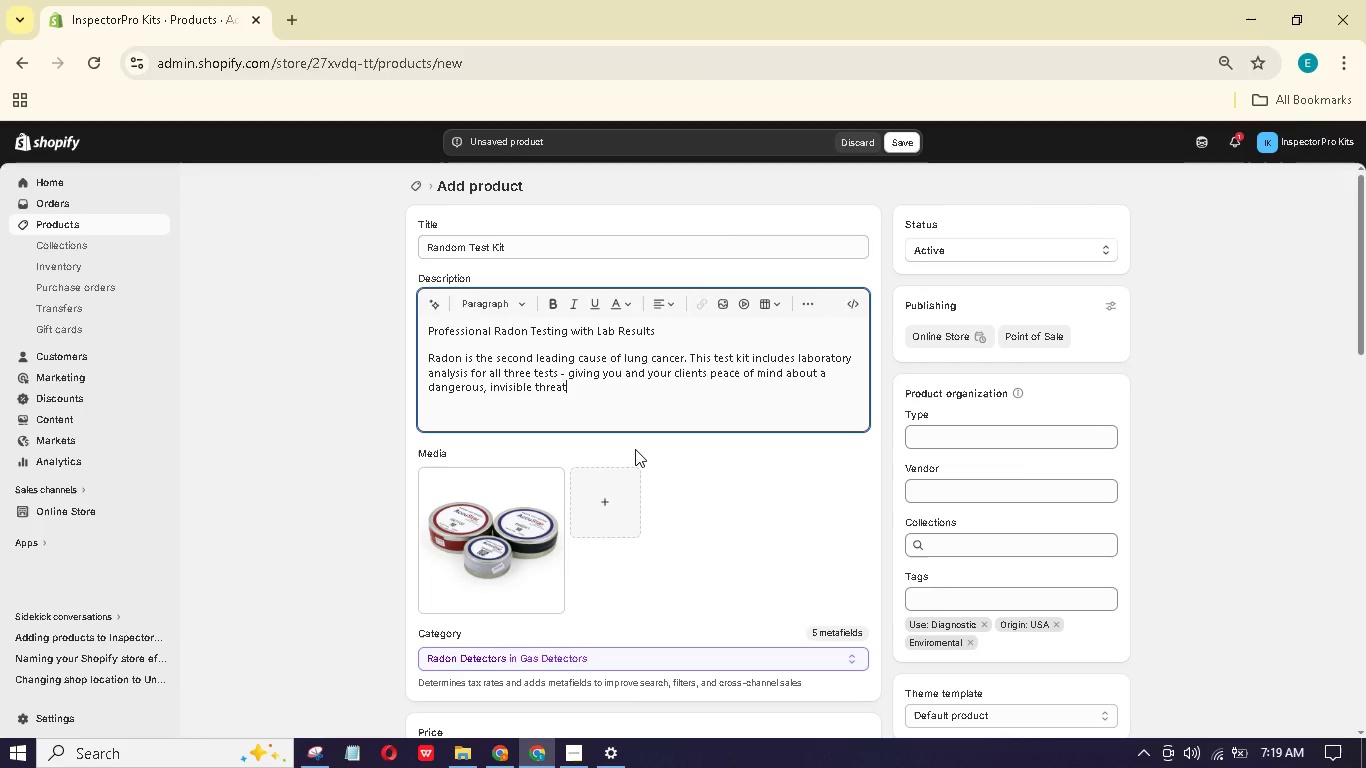 
hold_key(key=Period, duration=0.33)
 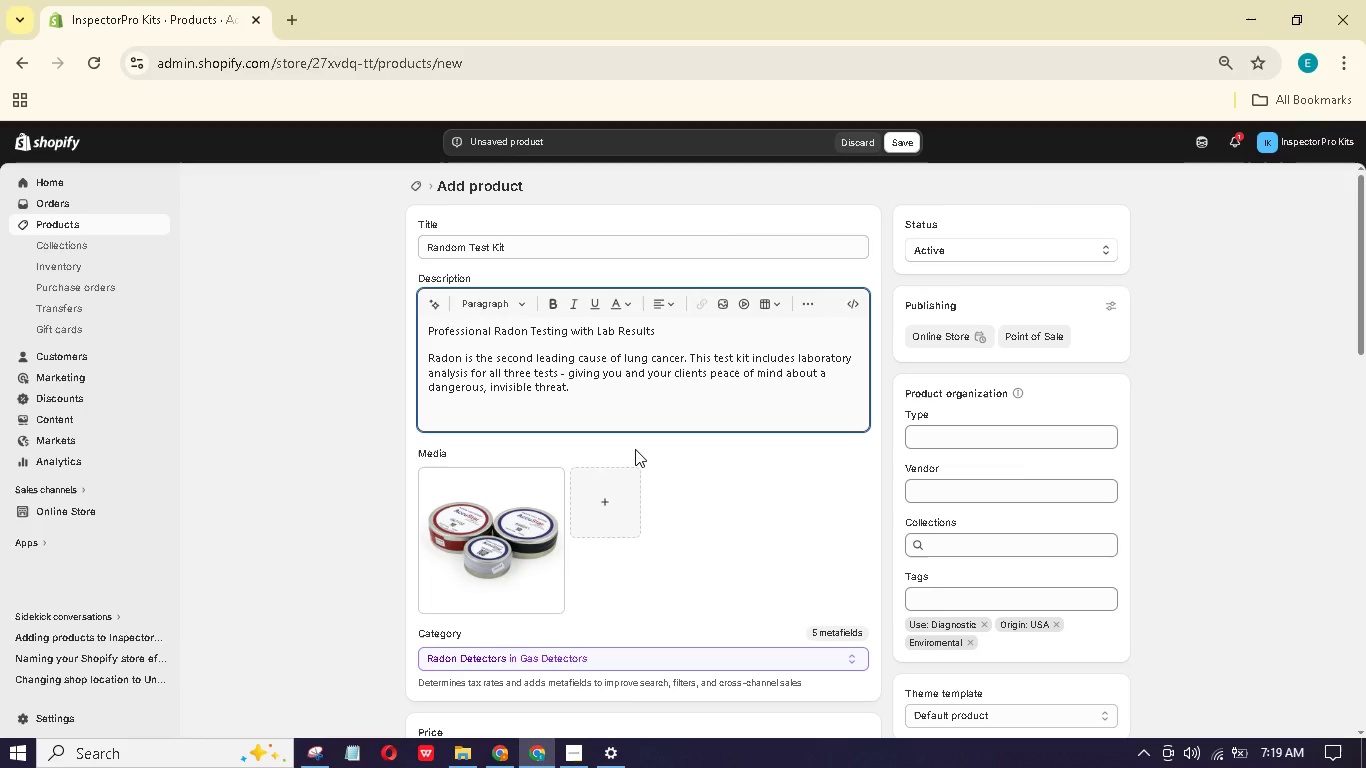 
key(Enter)
 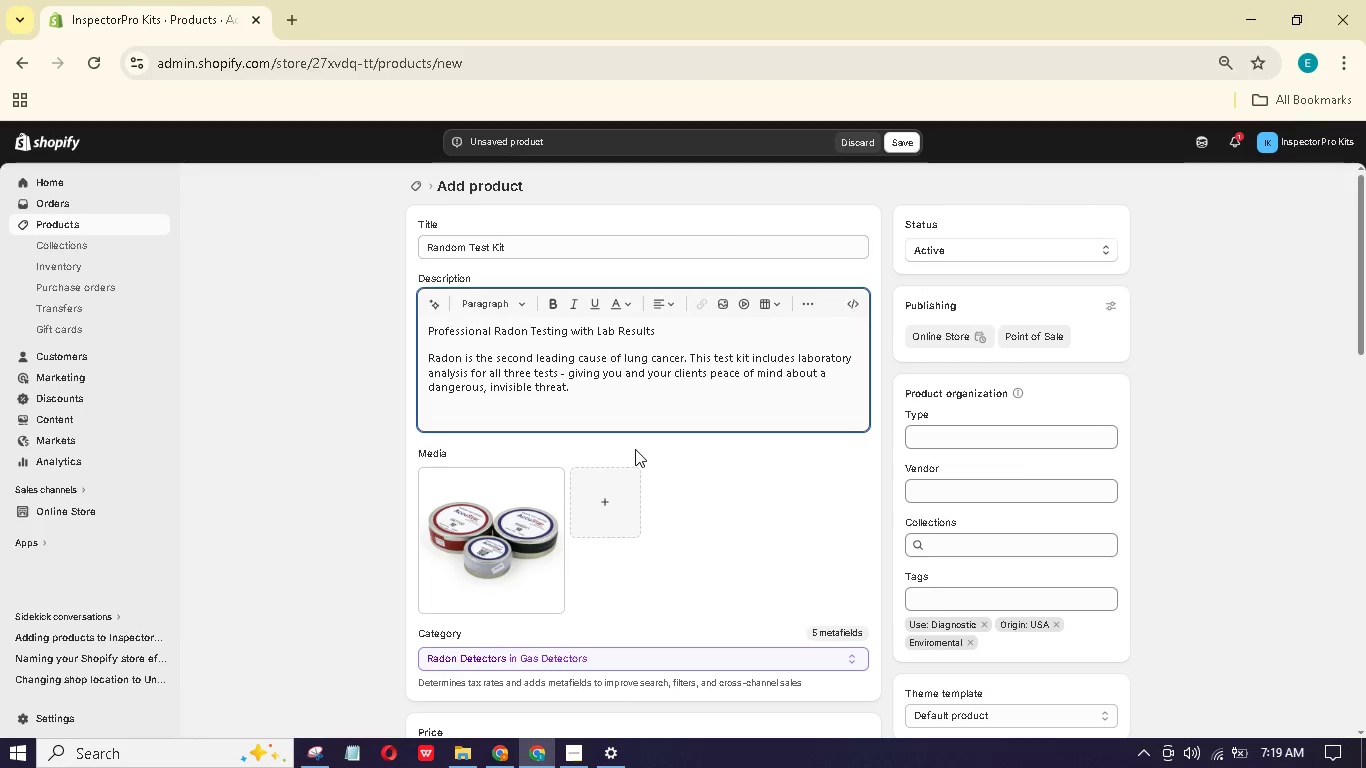 
type(Complete Tetig Solutin)
 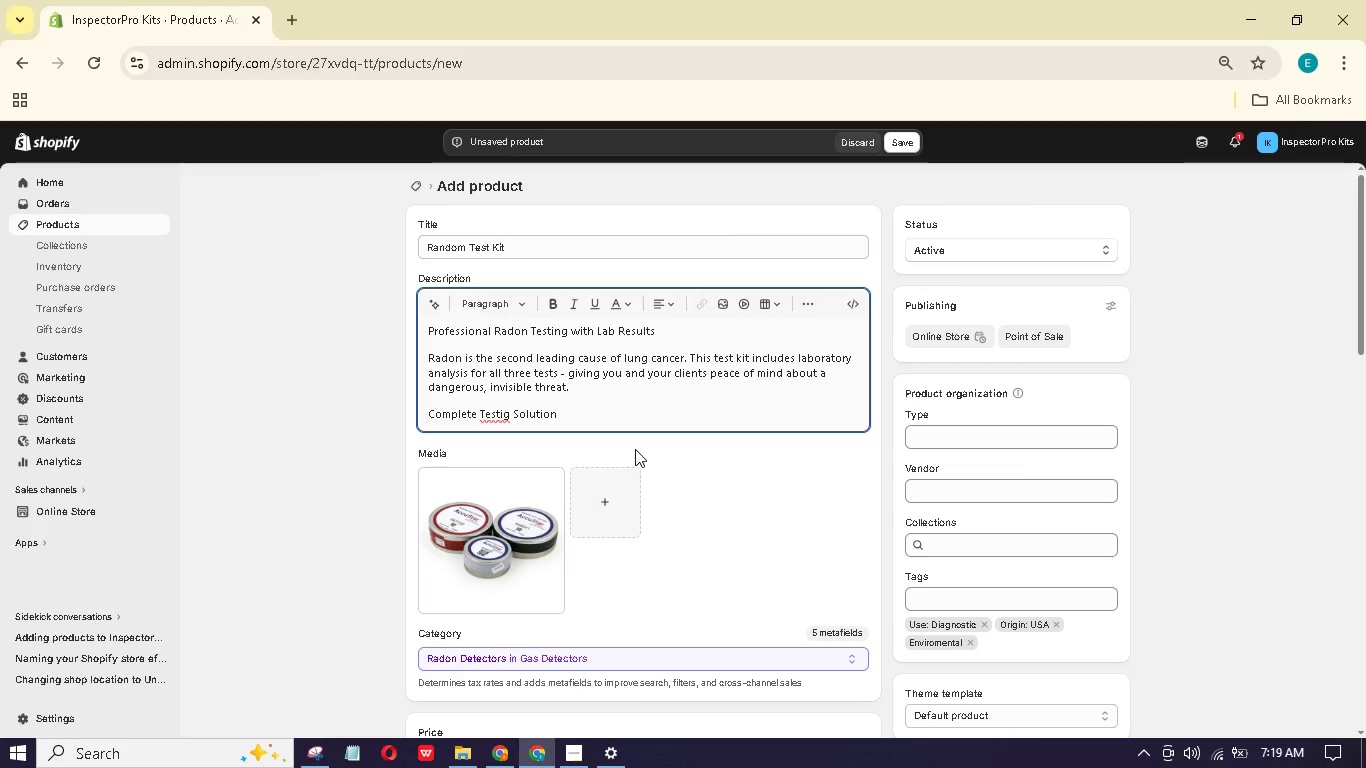 
 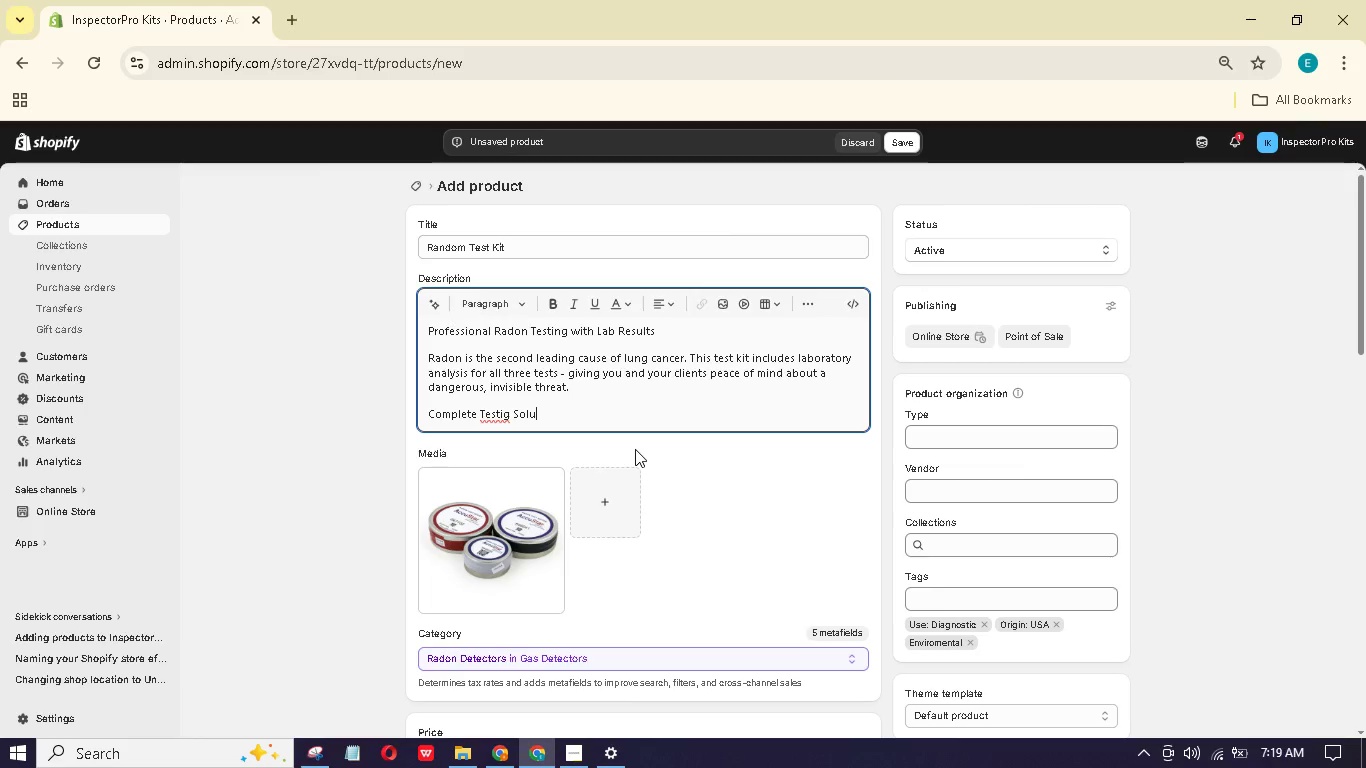 
hold_key(key=O, duration=0.34)
 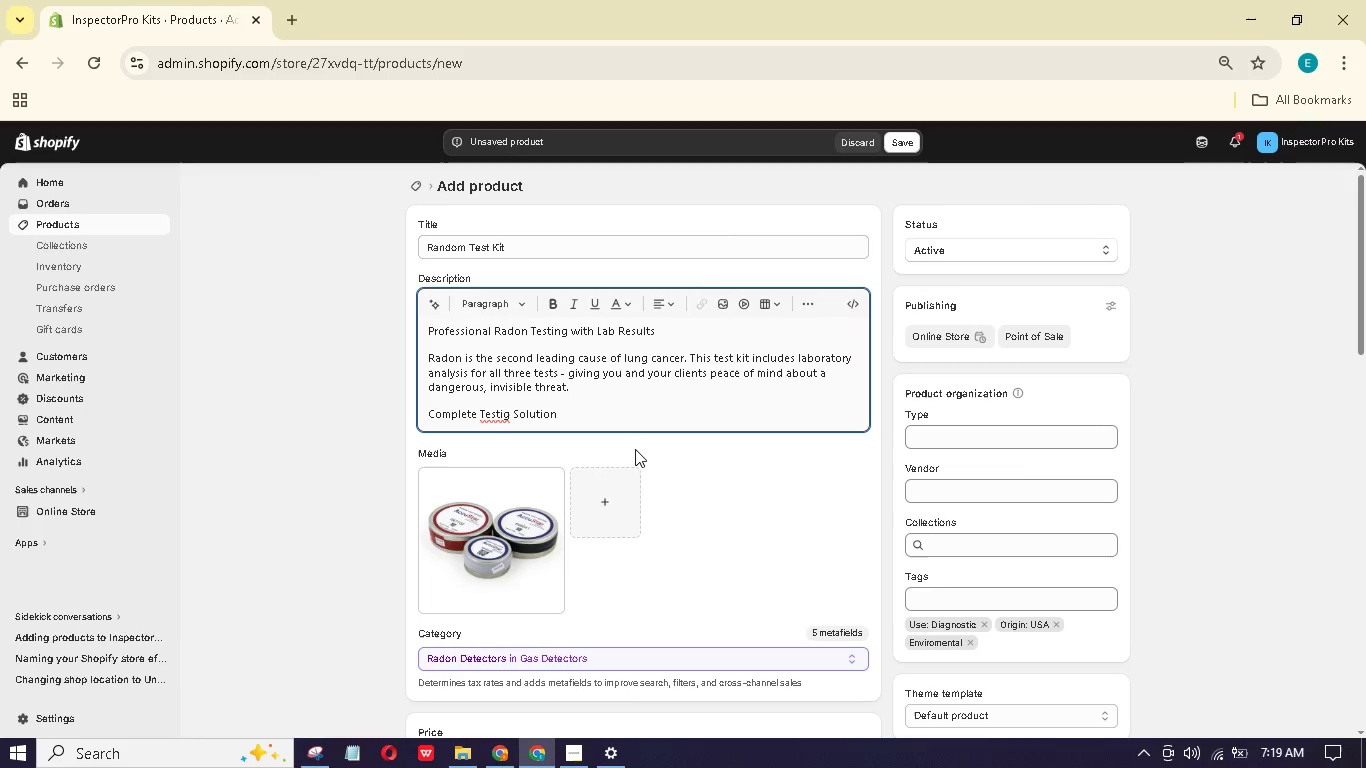 
key(Enter)
 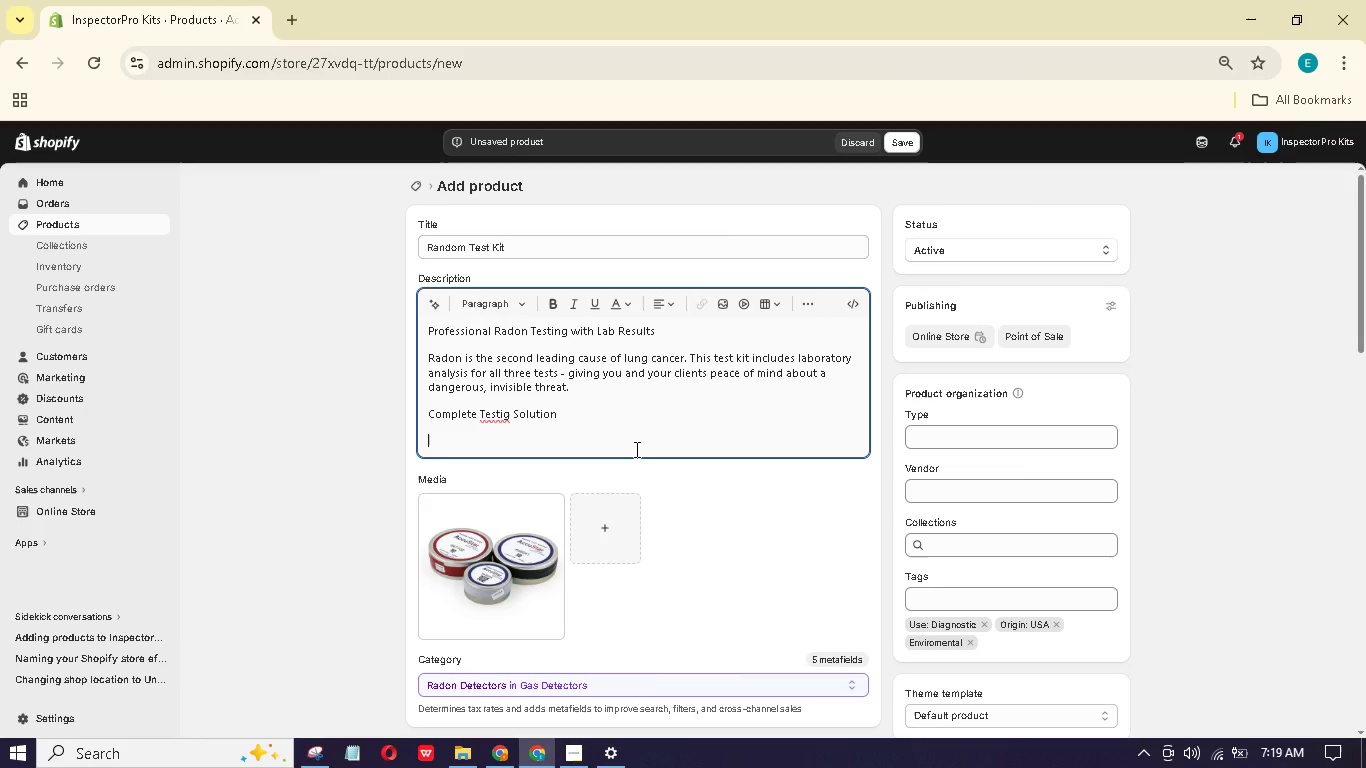 
hold_key(key=ShiftLeft, duration=1.31)
 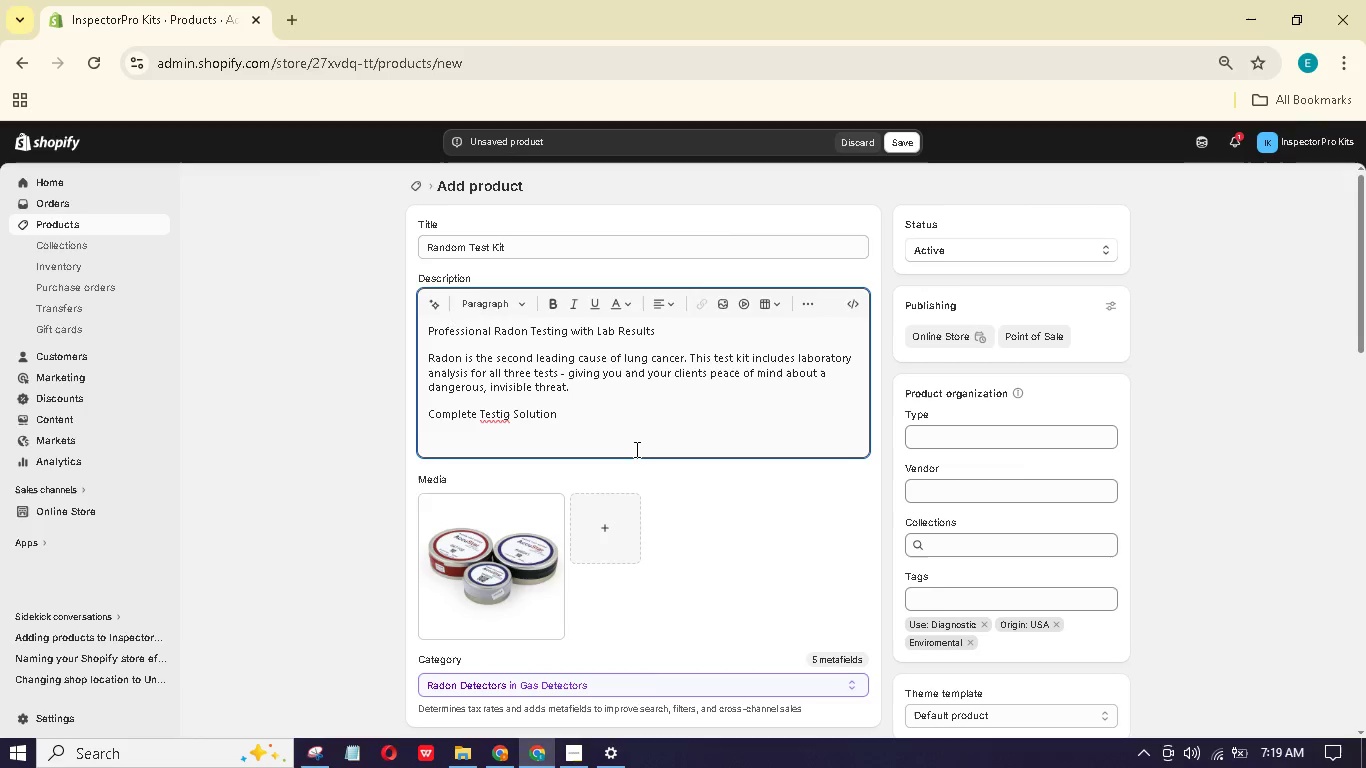 
type(3 tt kits in one box - For multiple roperties f)
key(Backspace)
 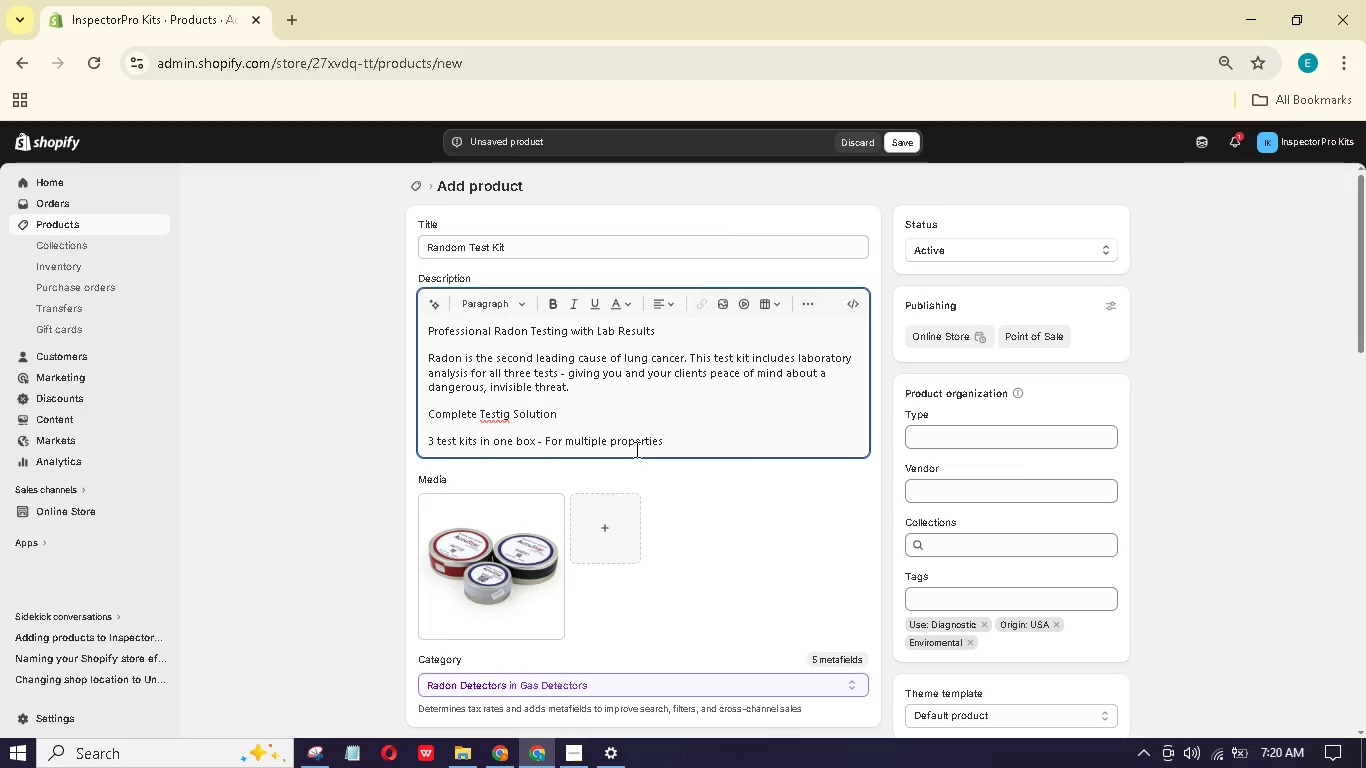 
type(or multiple placements)
 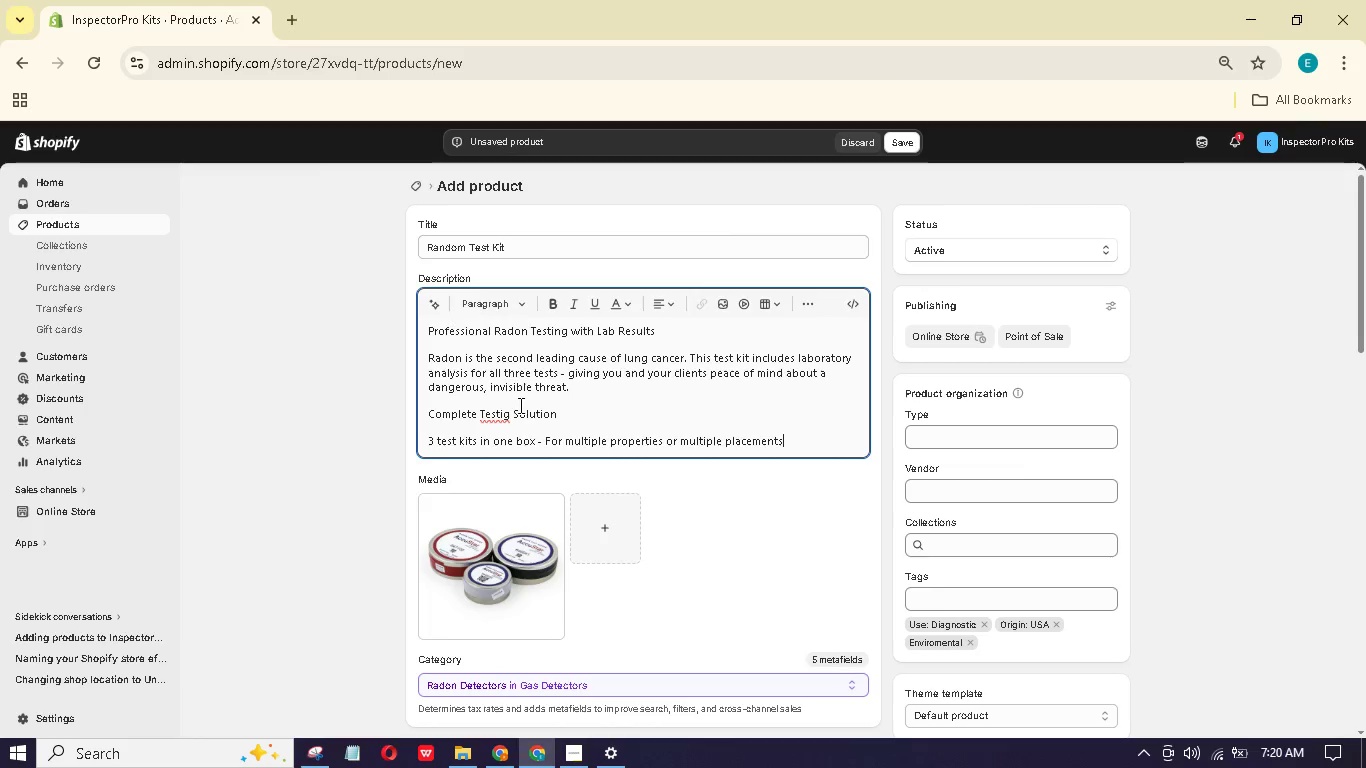 
left_click([505, 415])
 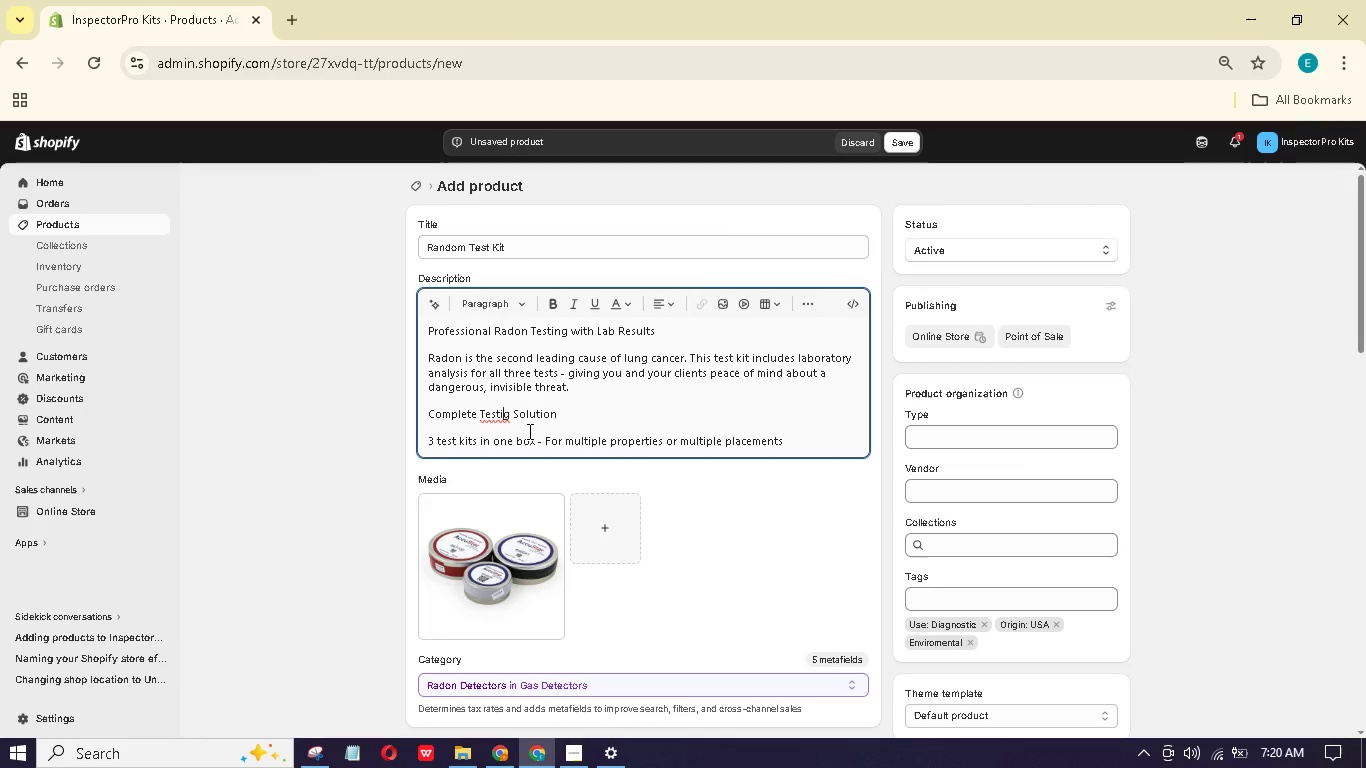 
key(N)
 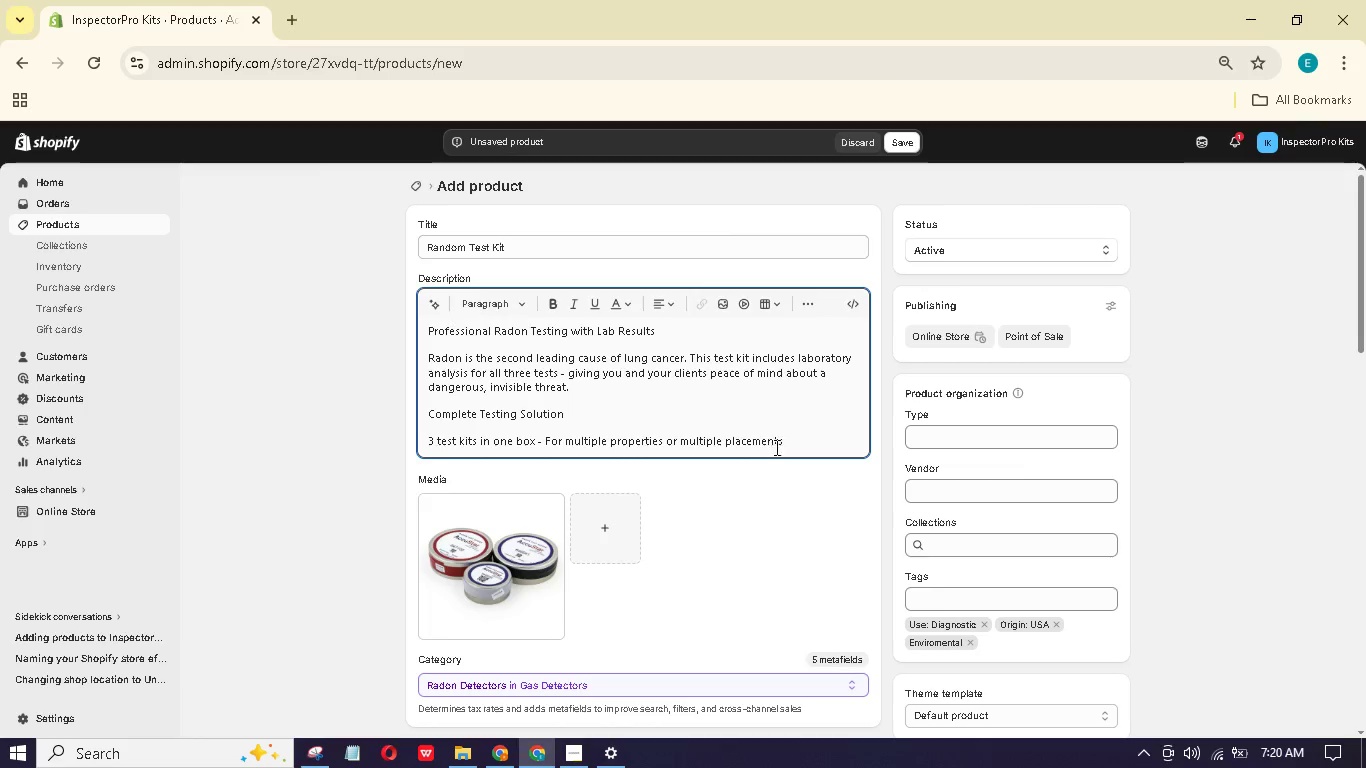 
left_click([810, 428])
 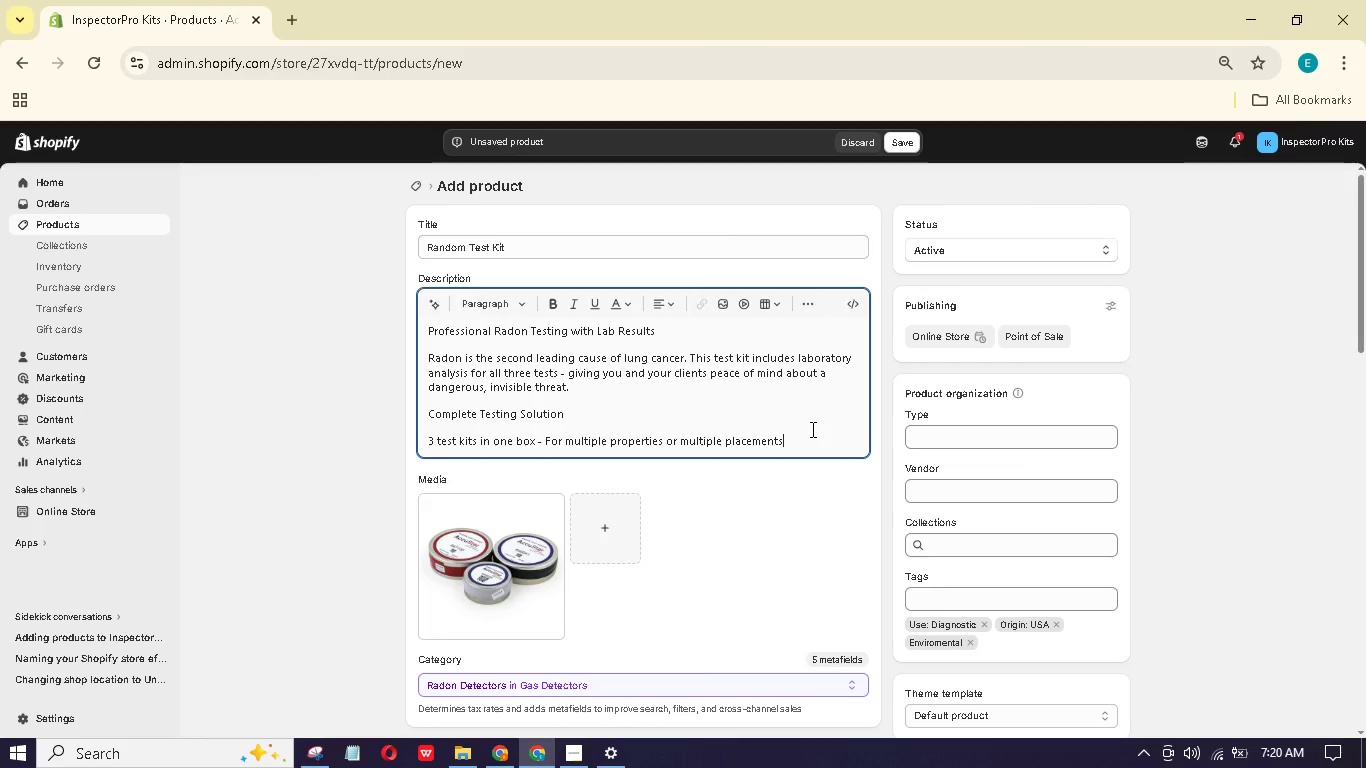 
key(Enter)
 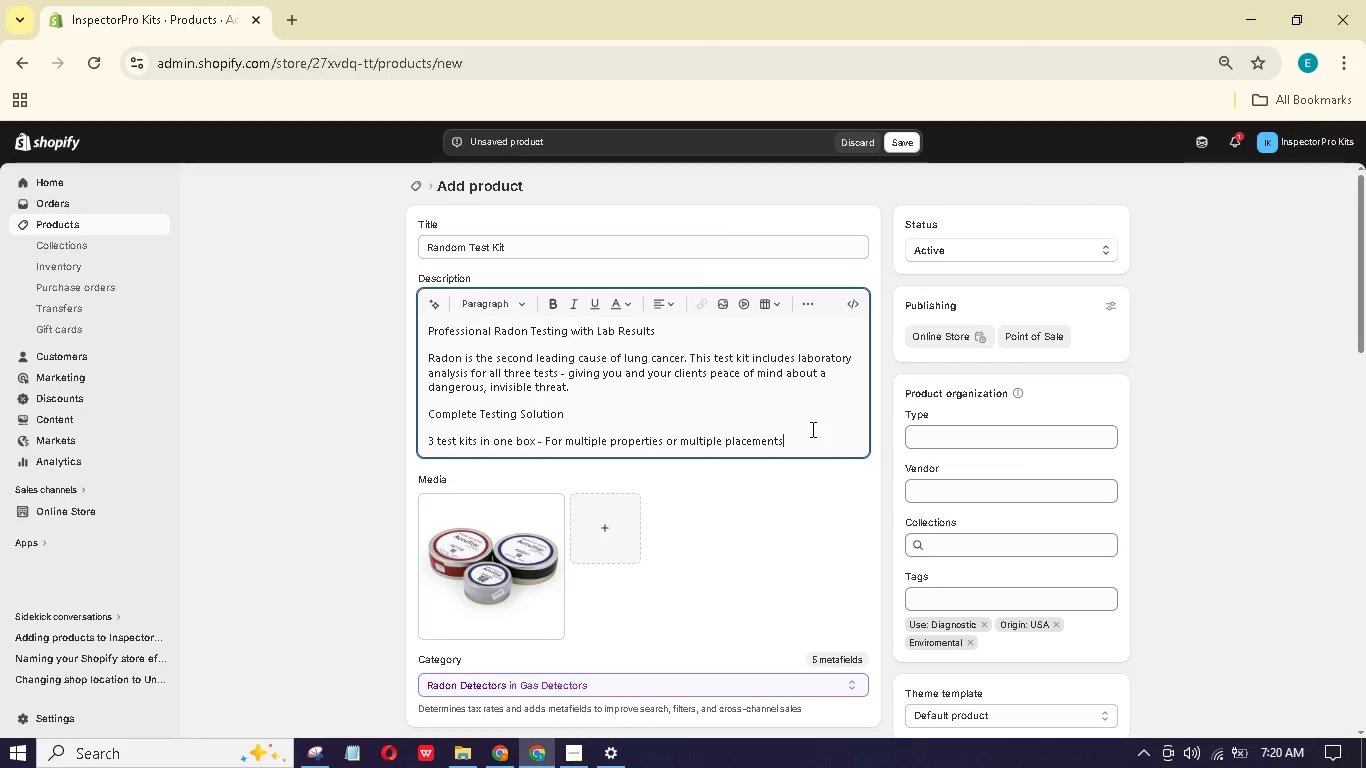 
type(Prepaid laboratory analysis - No extra fees; all ta)
key(Backspace)
key(Backspace)
type(lab costs includd)
 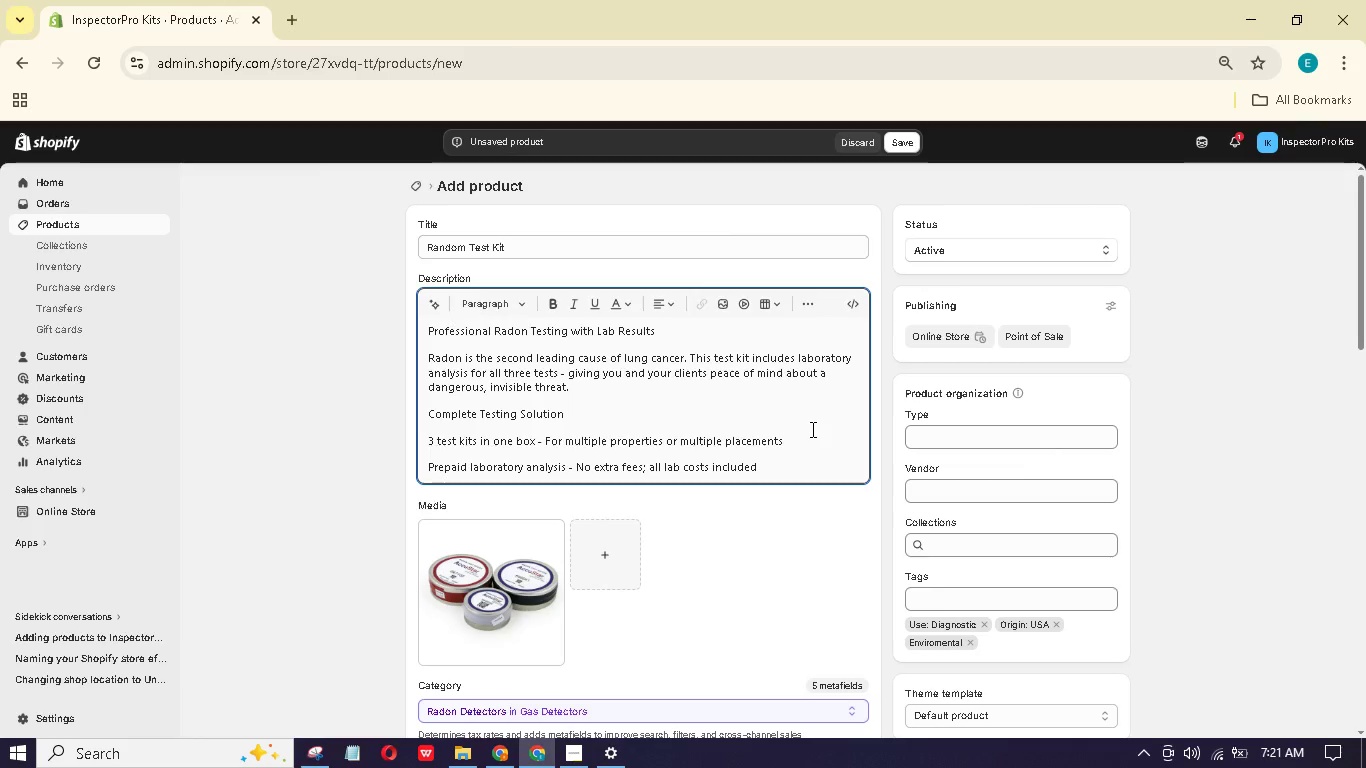 
 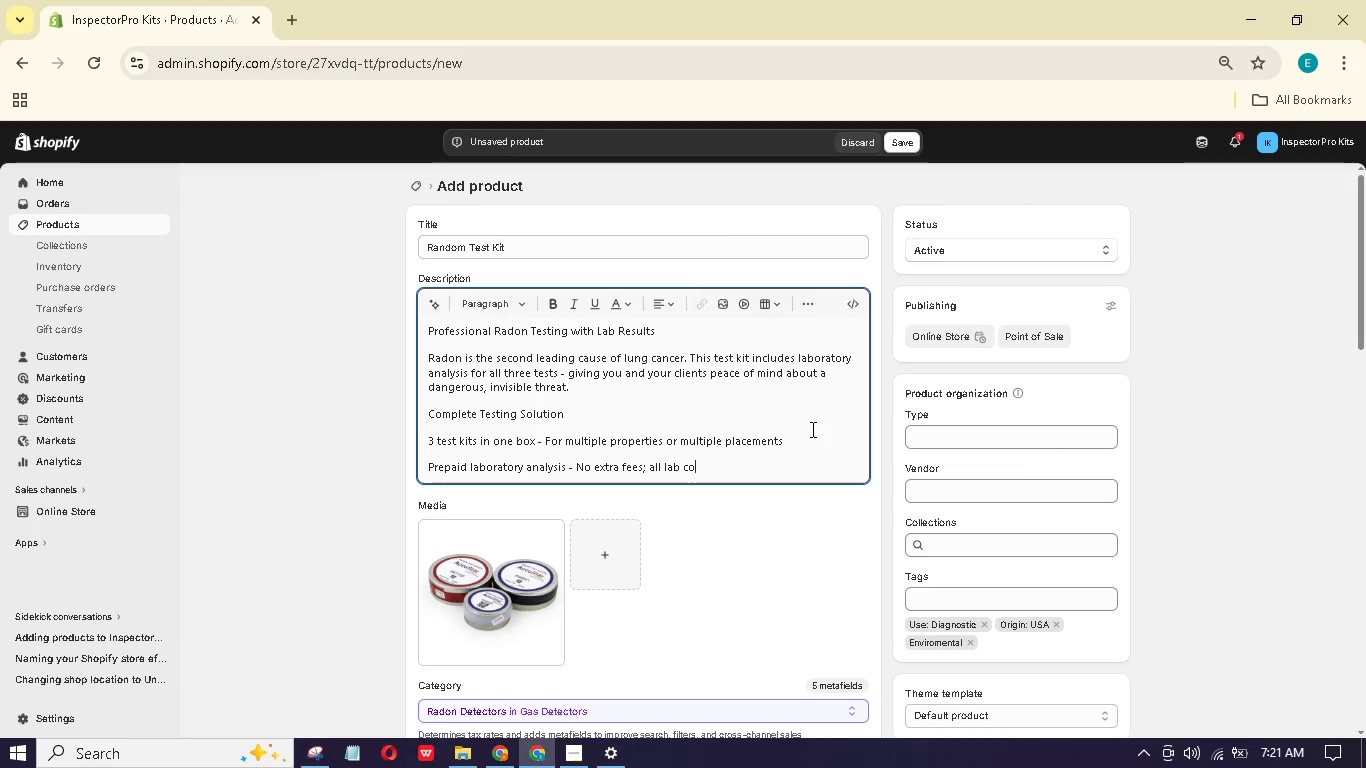 
hold_key(key=E, duration=0.36)
 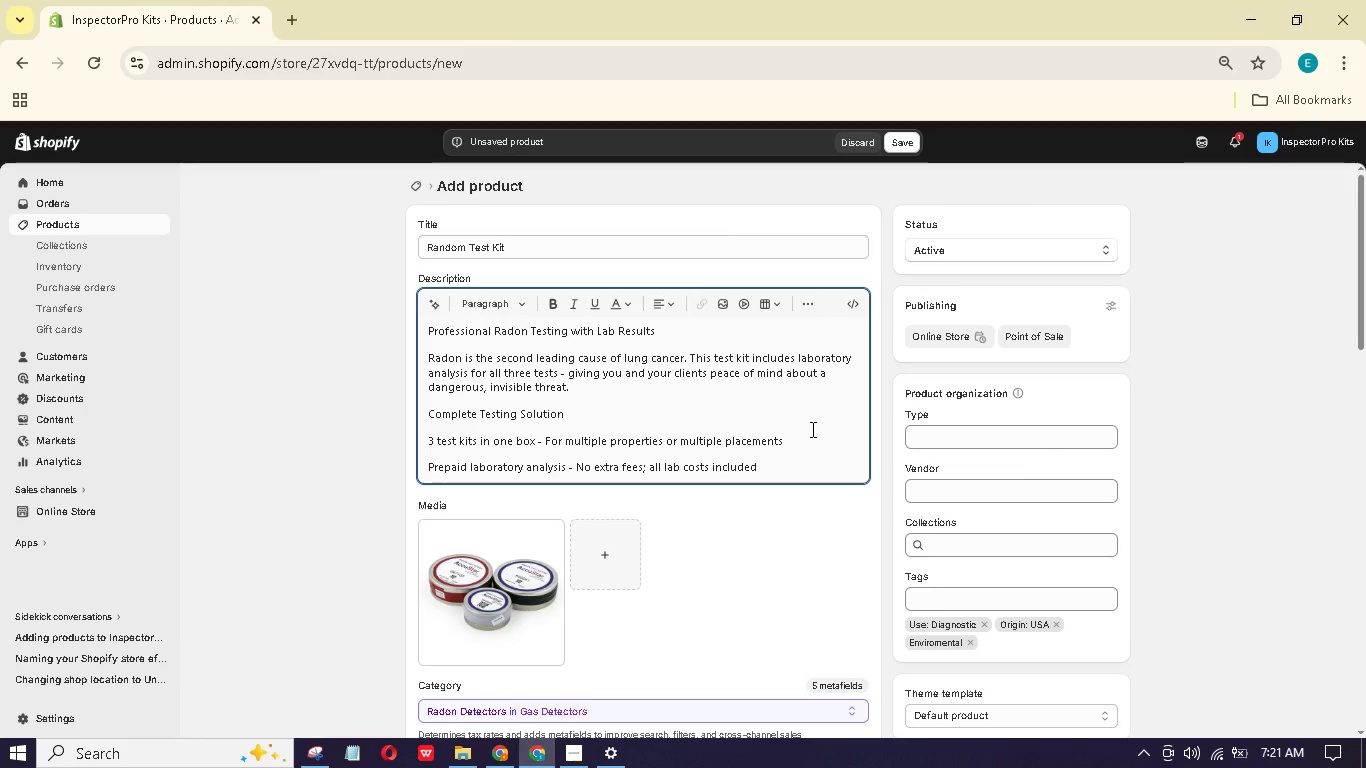 
key(Enter)
 